 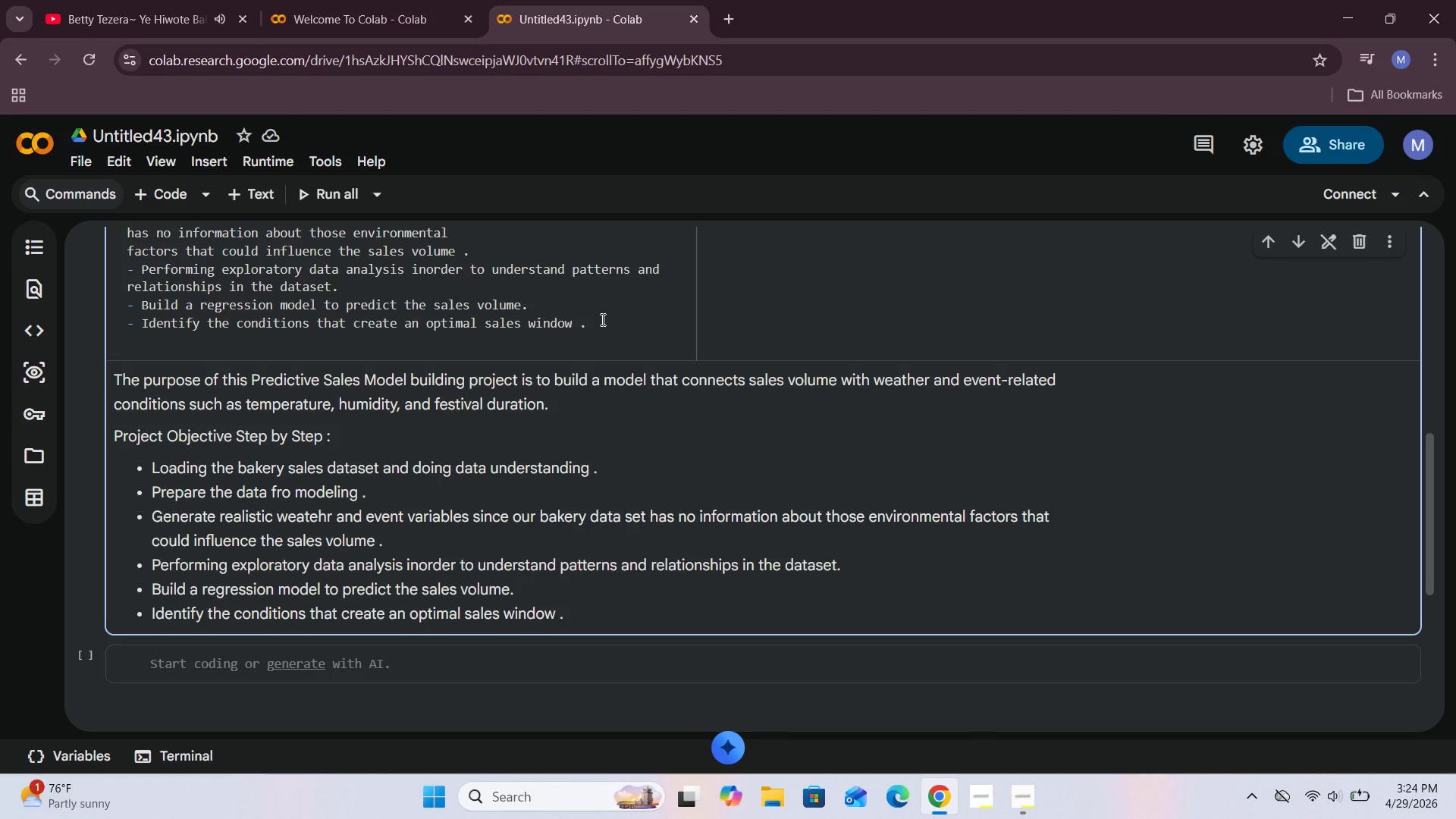 
left_click([601, 337])
 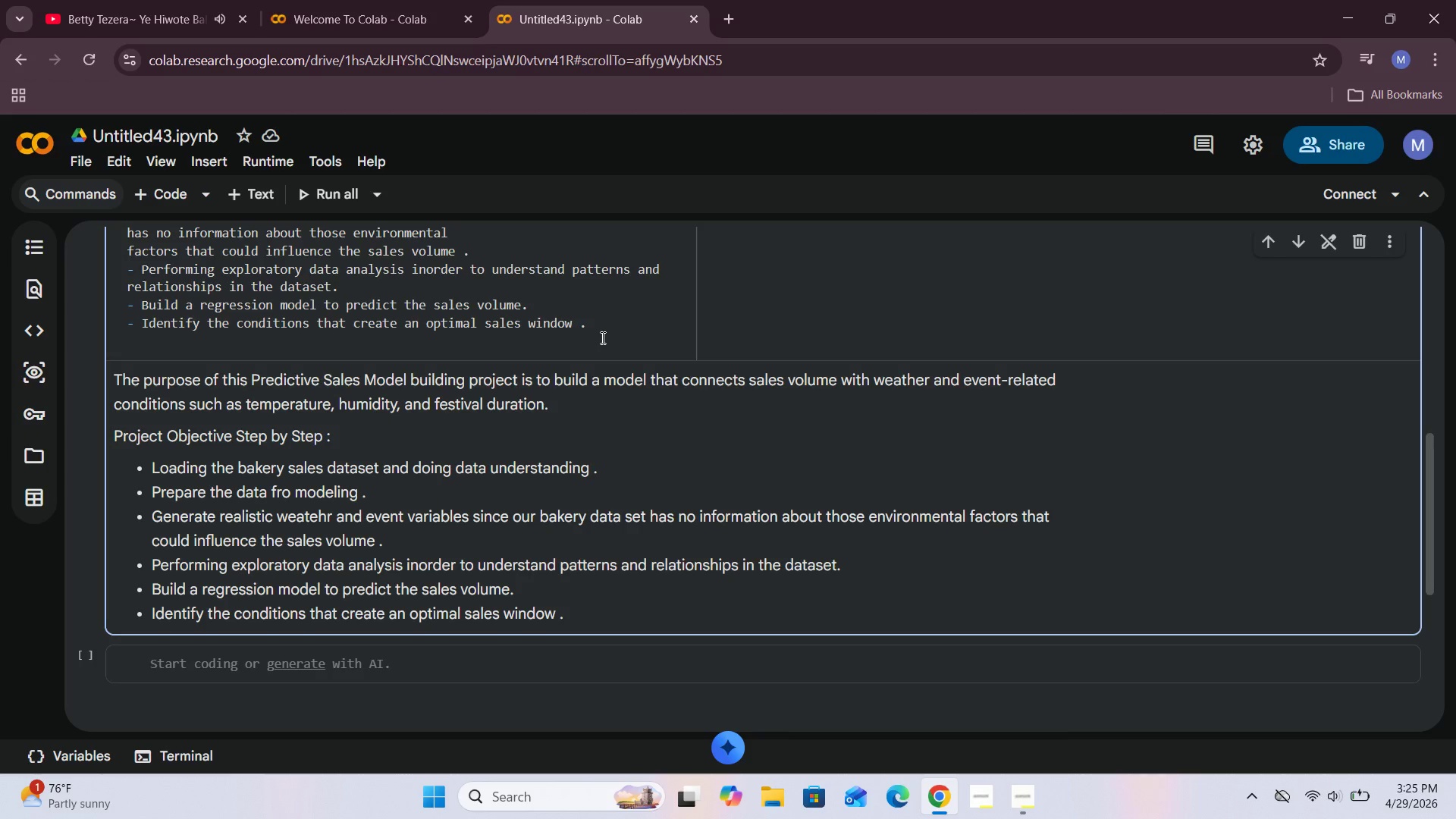 
wait(8.75)
 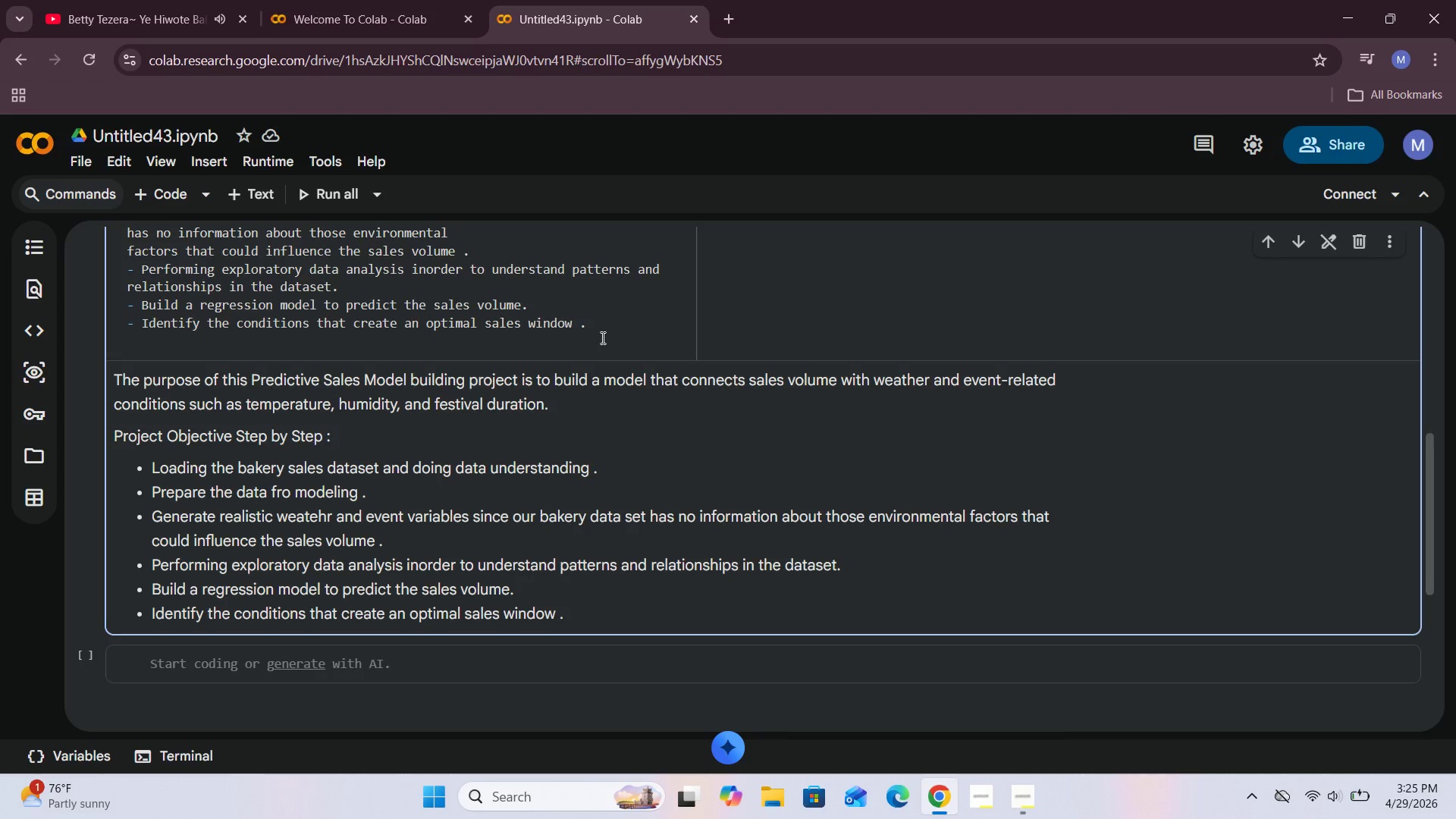 
scroll: coordinate [380, 394], scroll_direction: up, amount: 3.0
 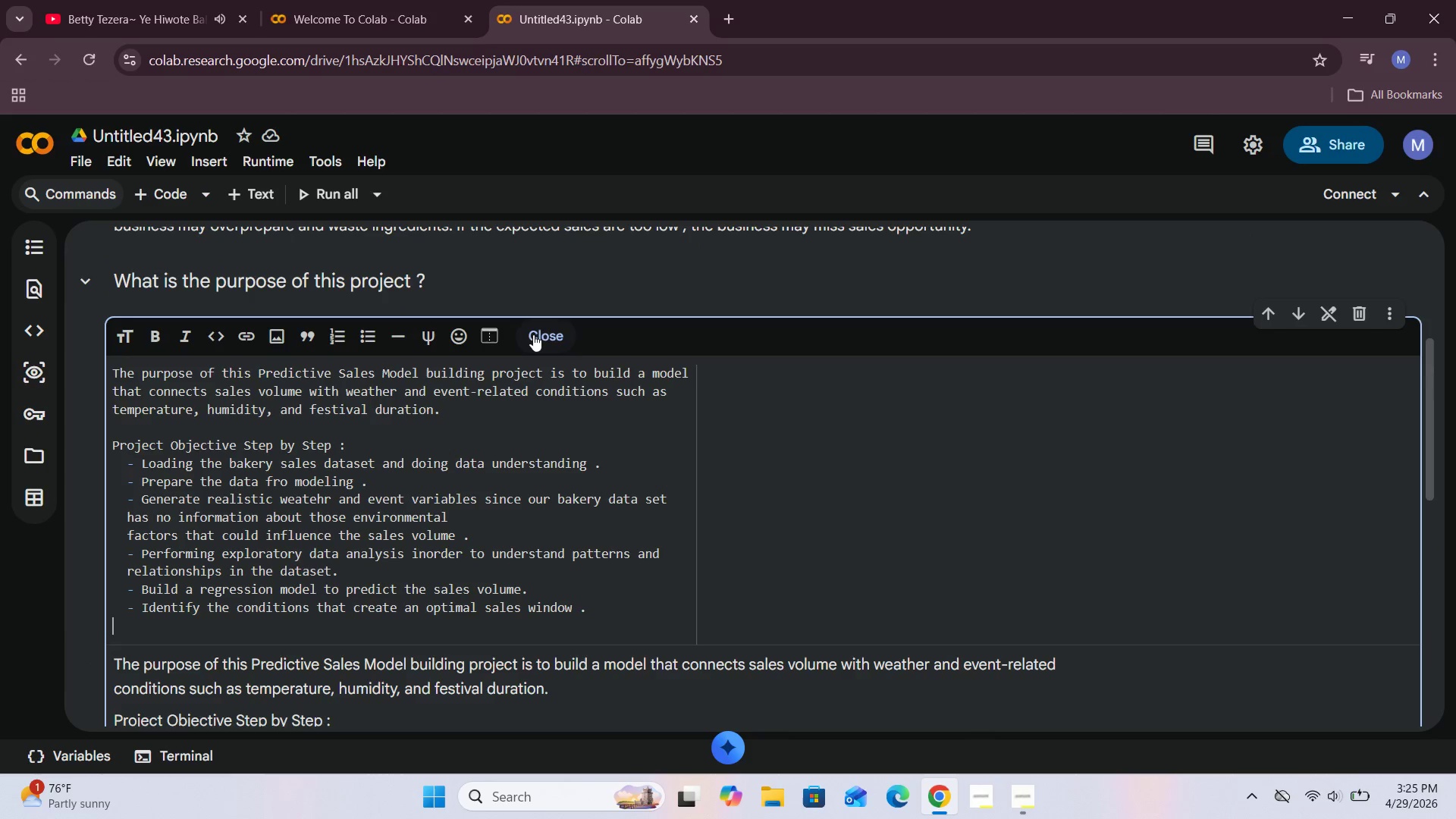 
left_click([536, 335])
 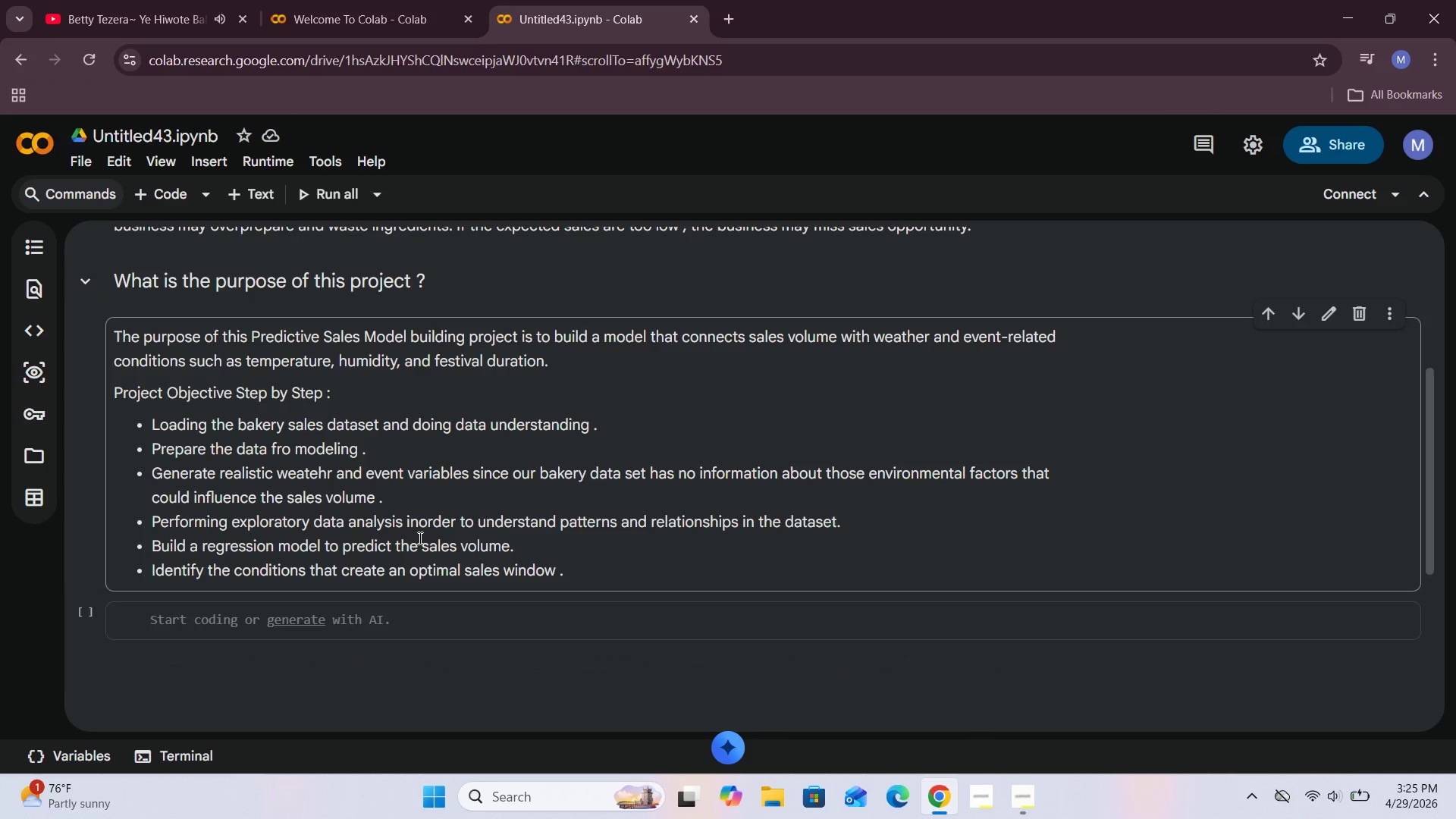 
scroll: coordinate [418, 538], scroll_direction: down, amount: 1.0
 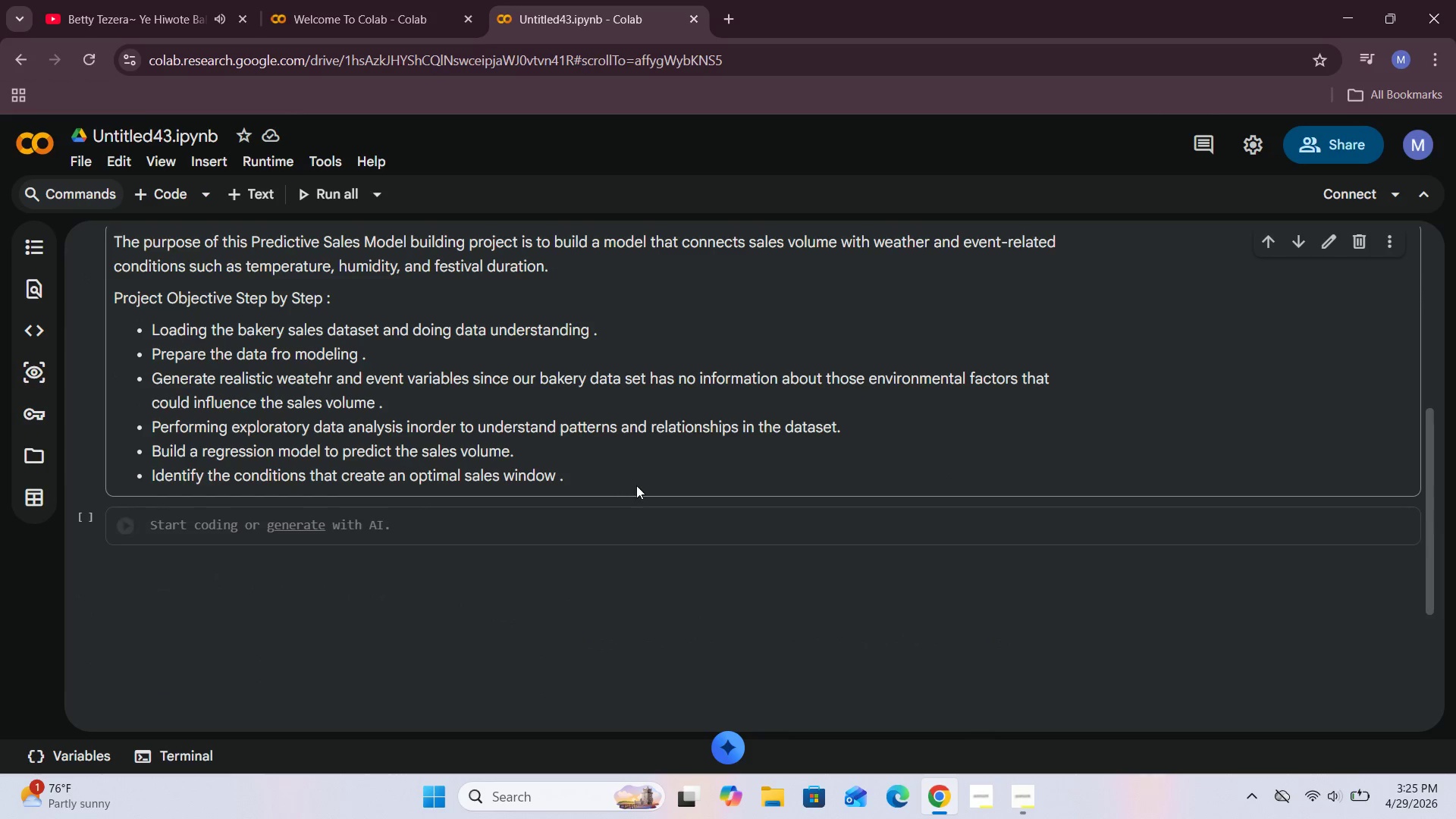 
double_click([630, 469])
 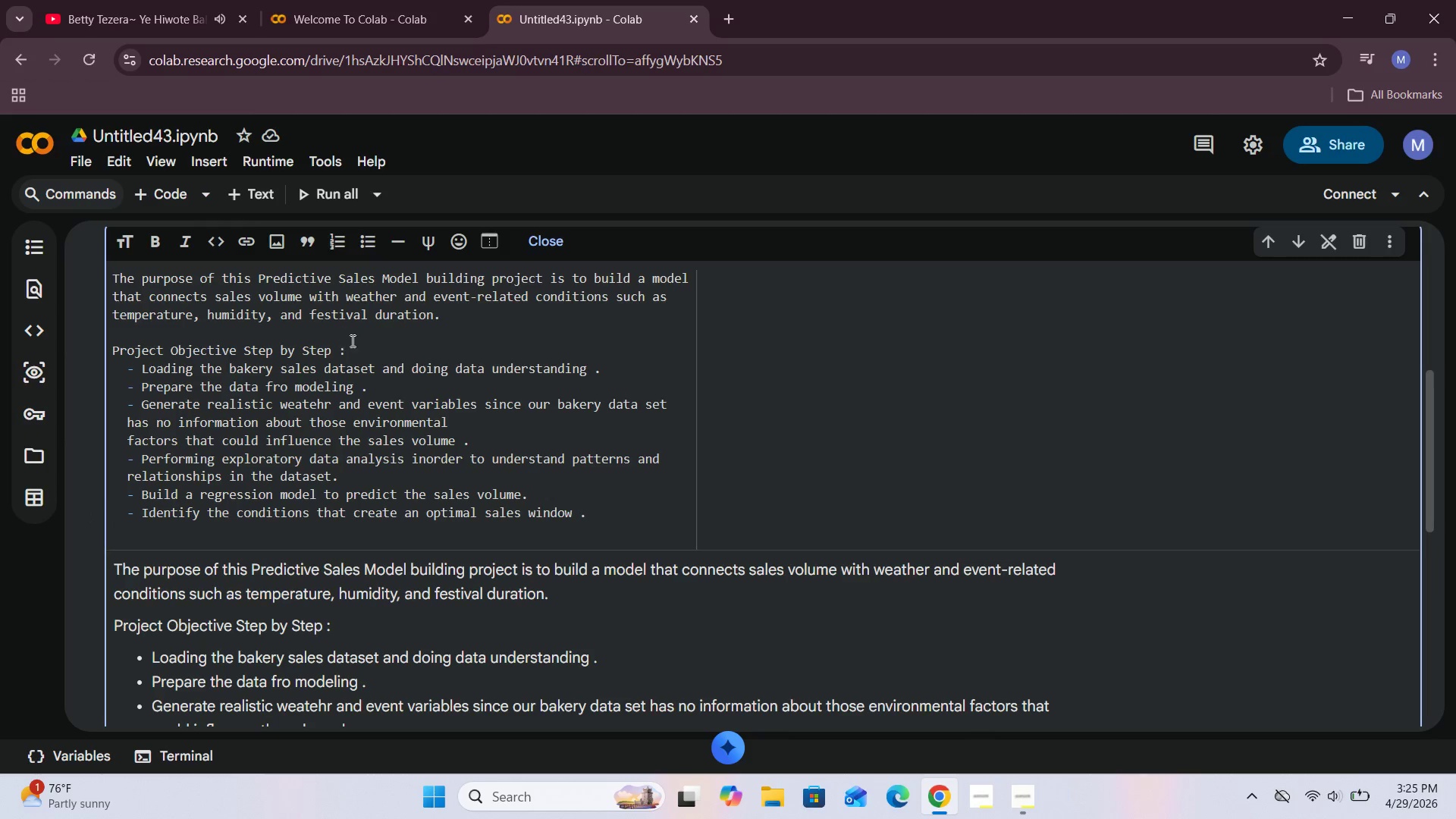 
left_click_drag(start_coordinate=[356, 348], to_coordinate=[106, 350])
 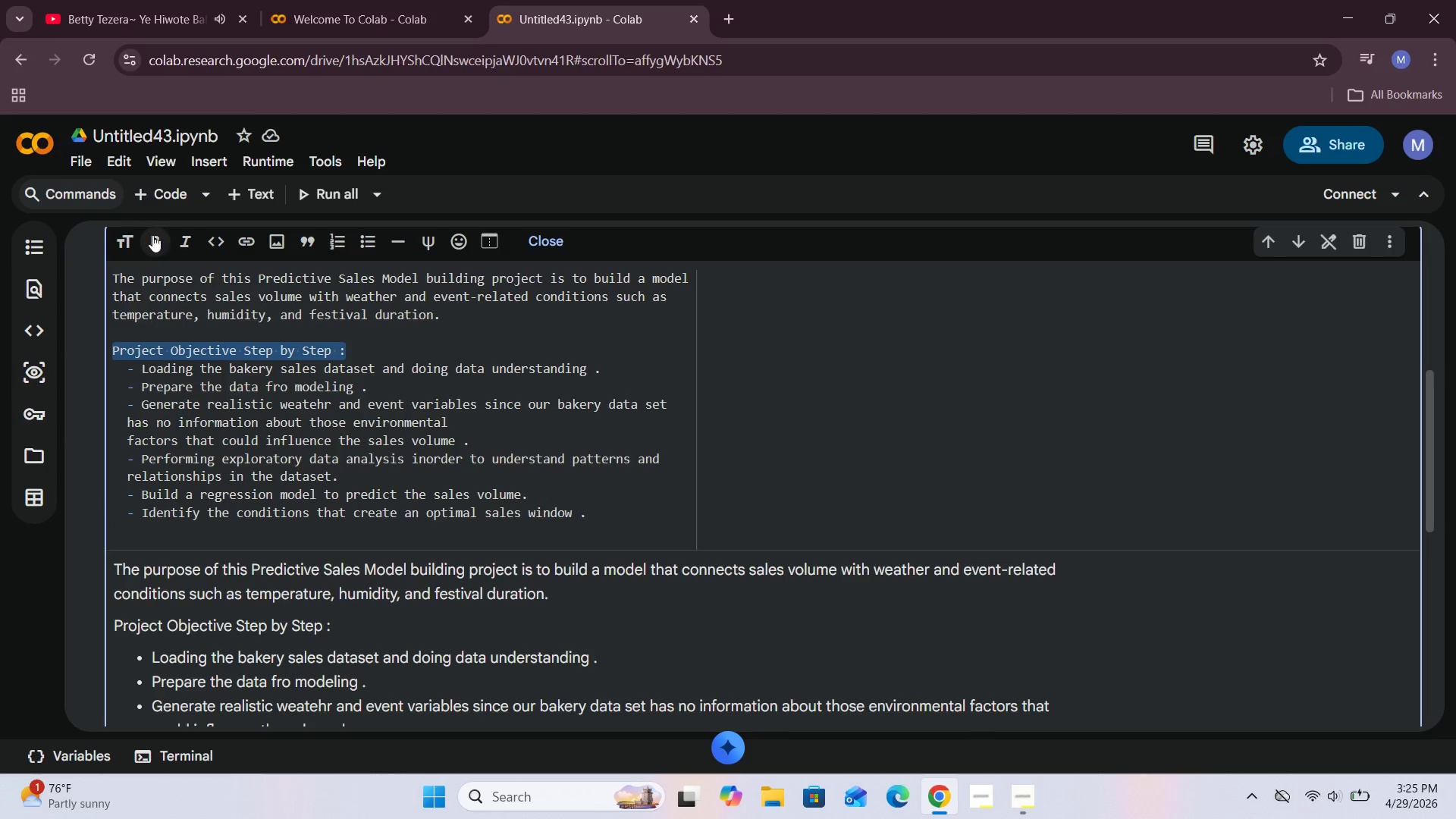 
left_click([157, 227])
 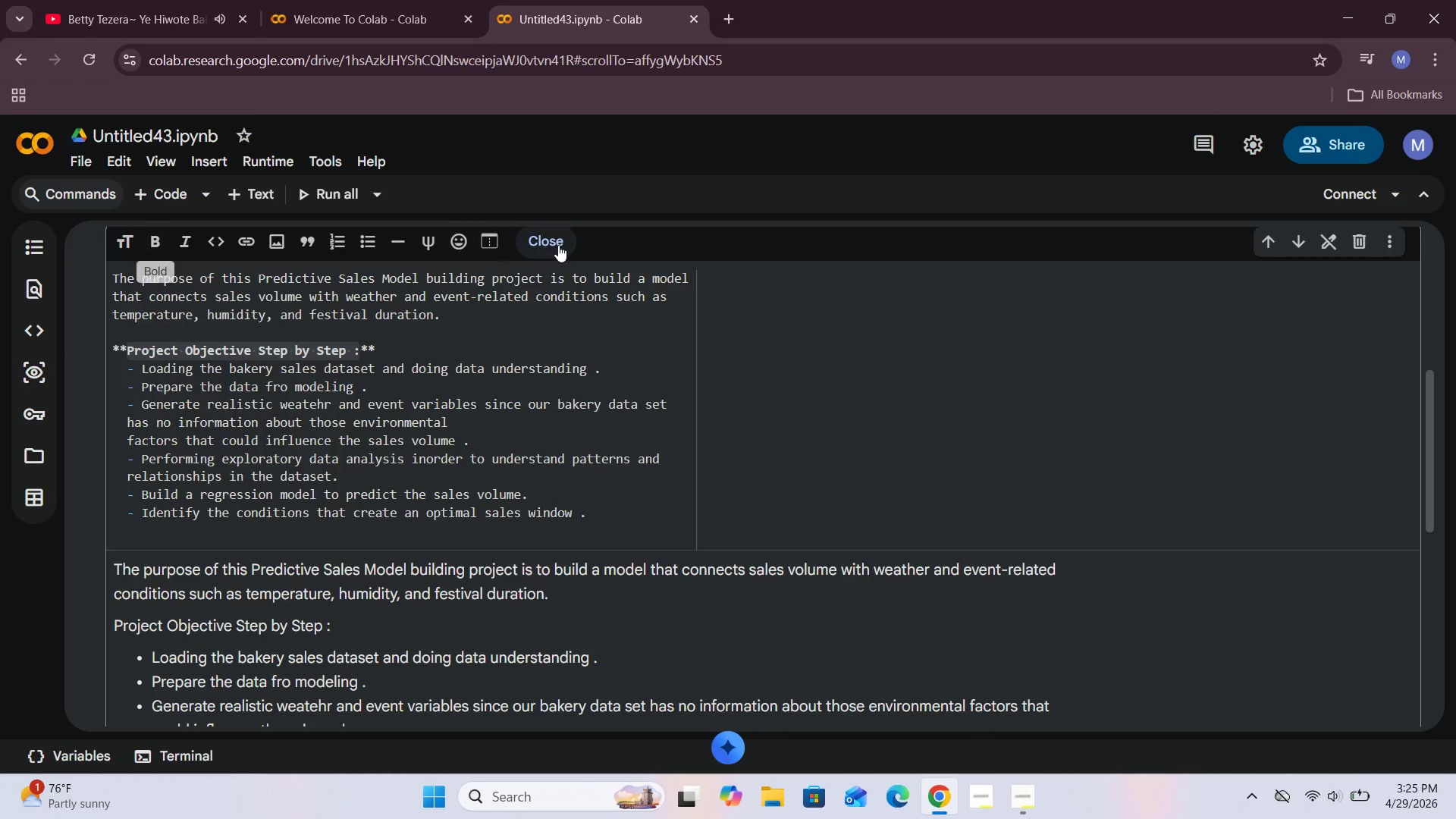 
left_click([558, 245])
 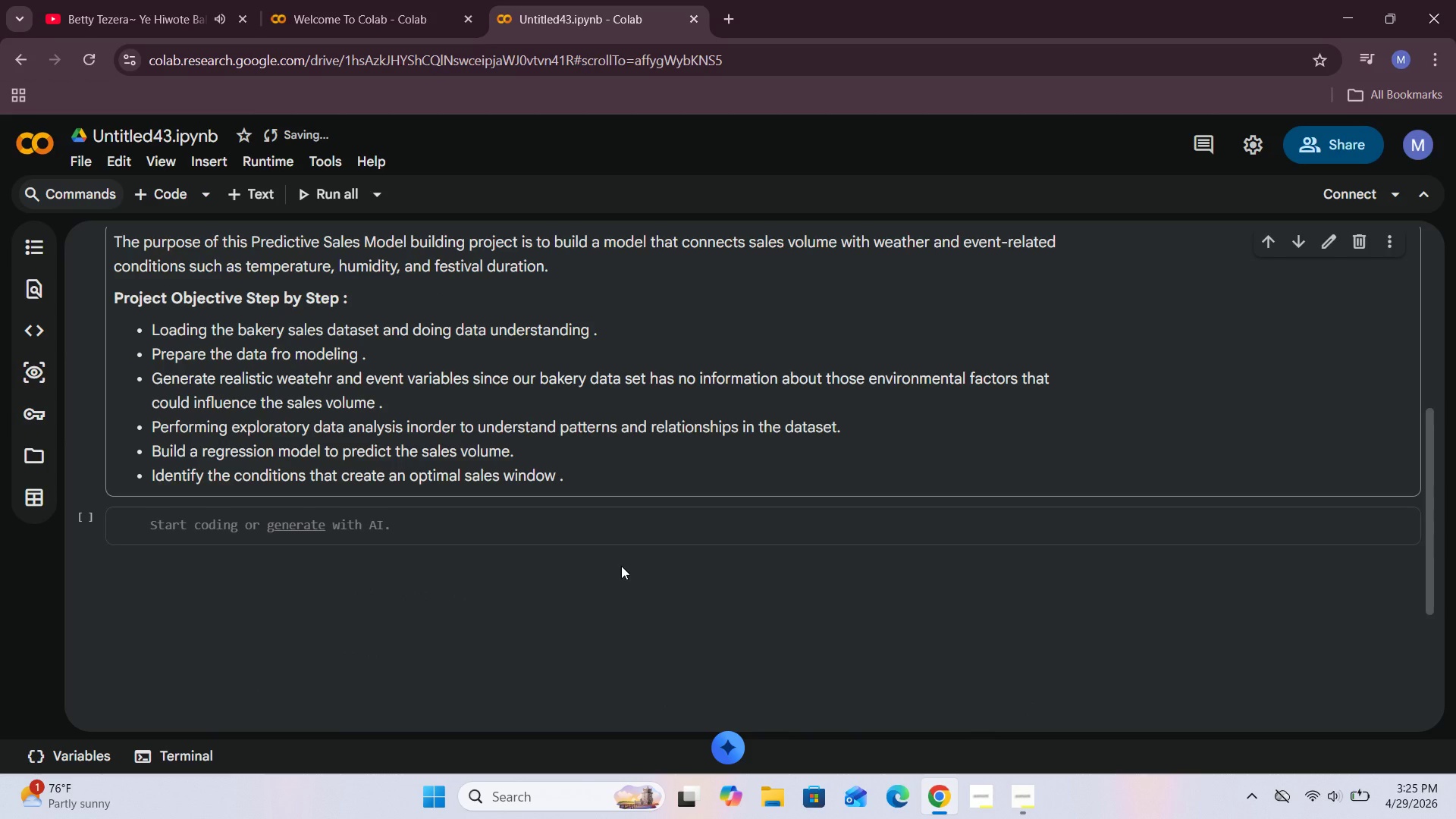 
wait(6.17)
 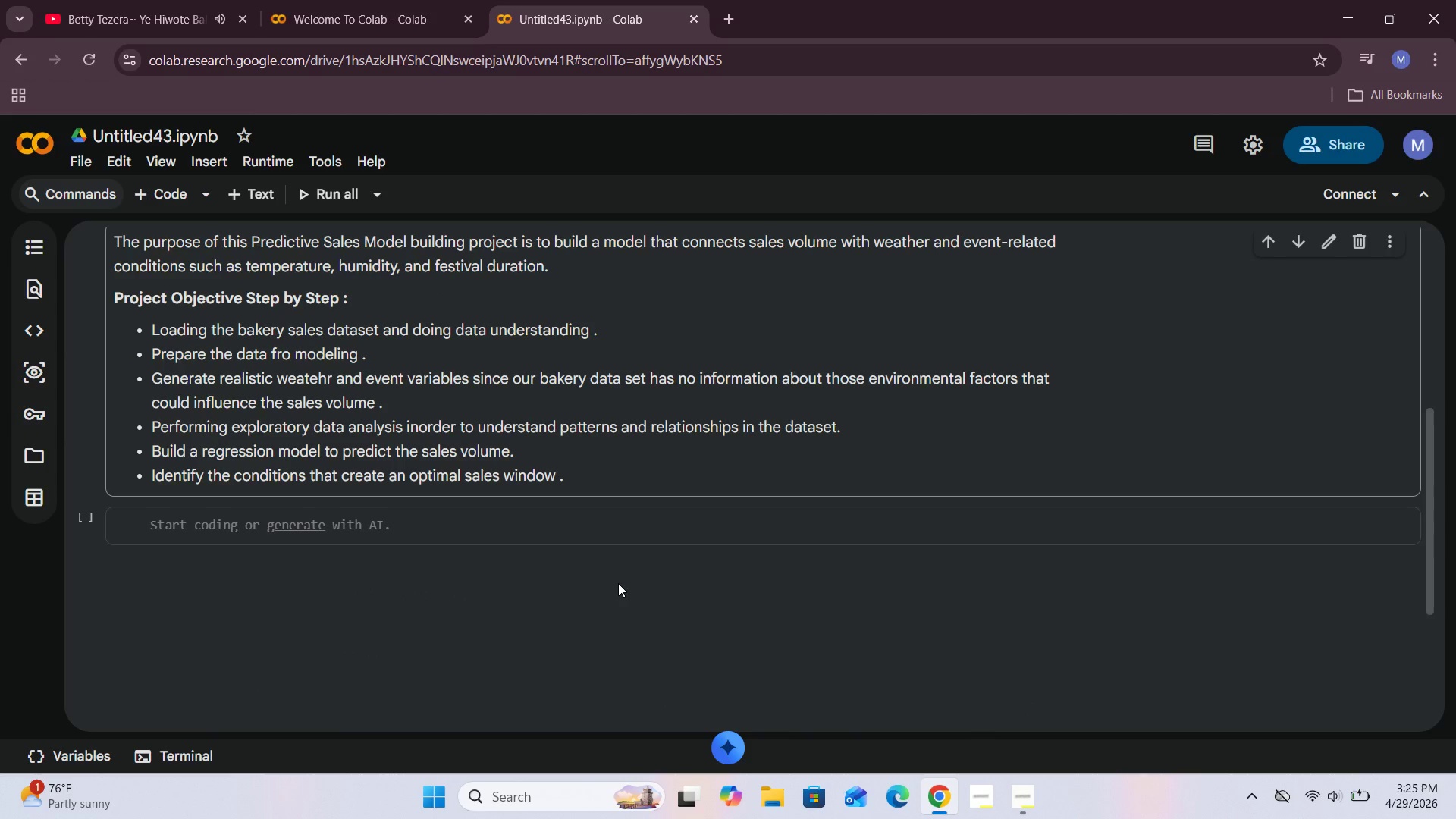 
left_click([677, 484])
 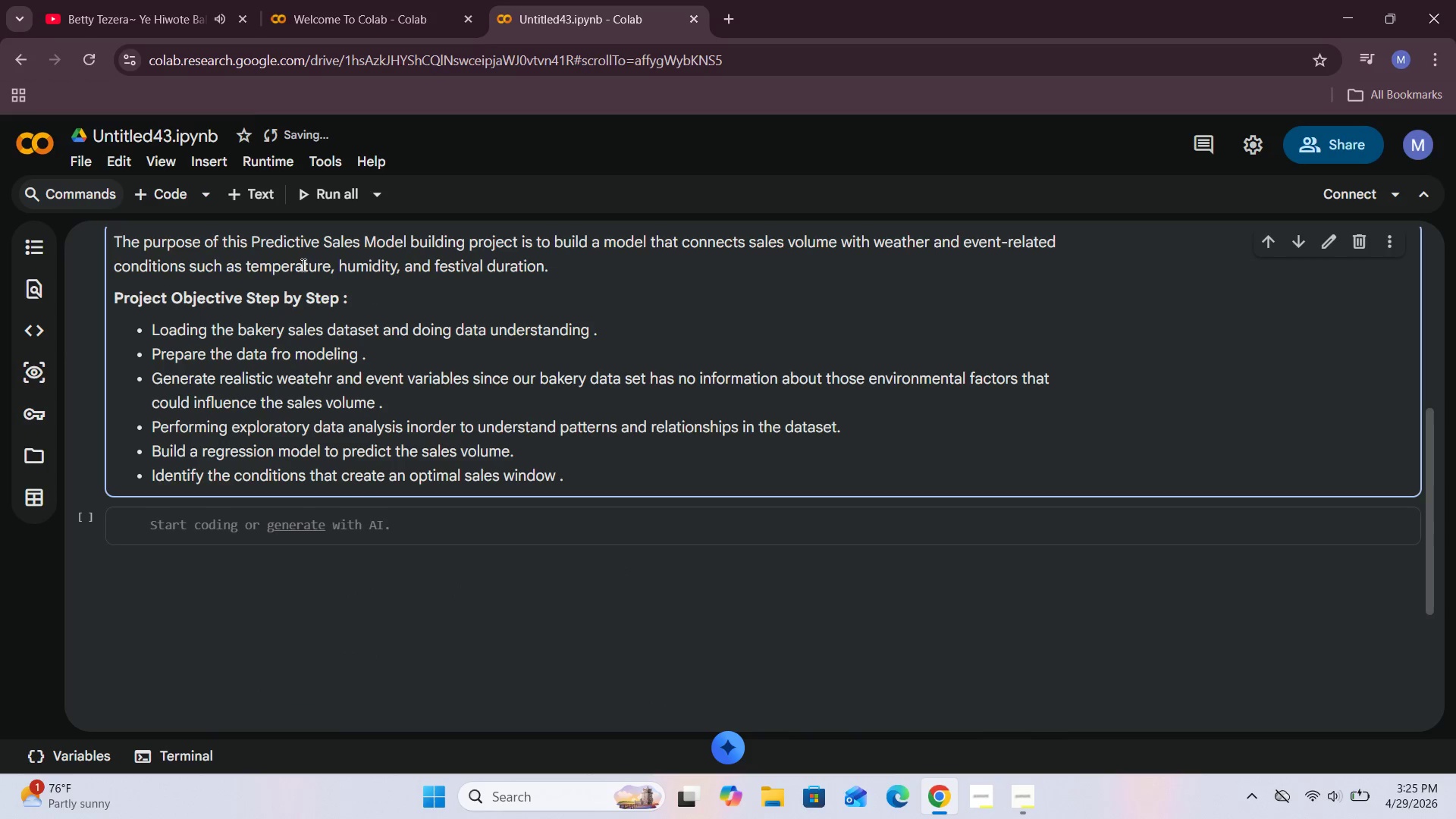 
left_click([245, 196])
 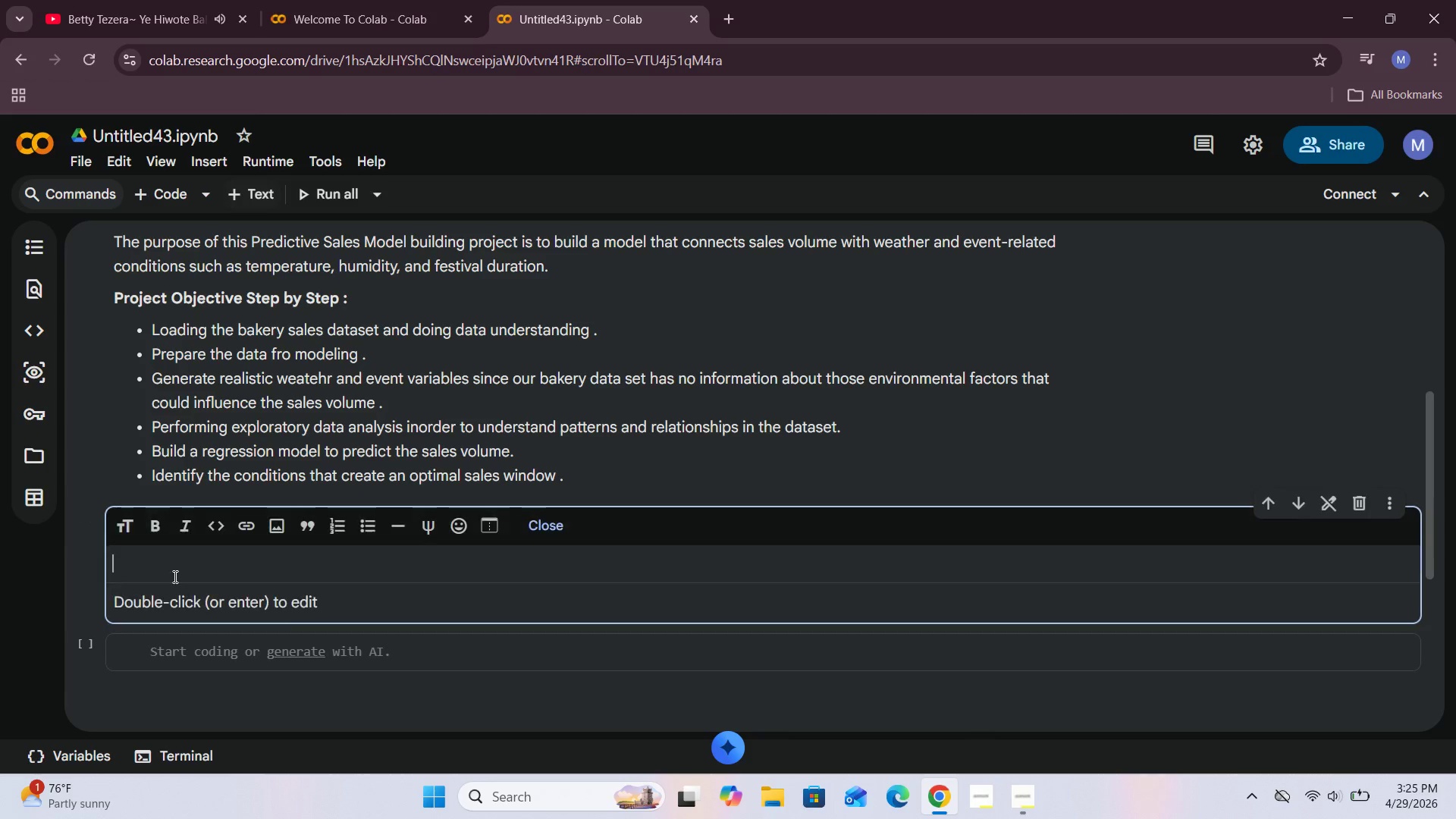 
left_click([174, 576])
 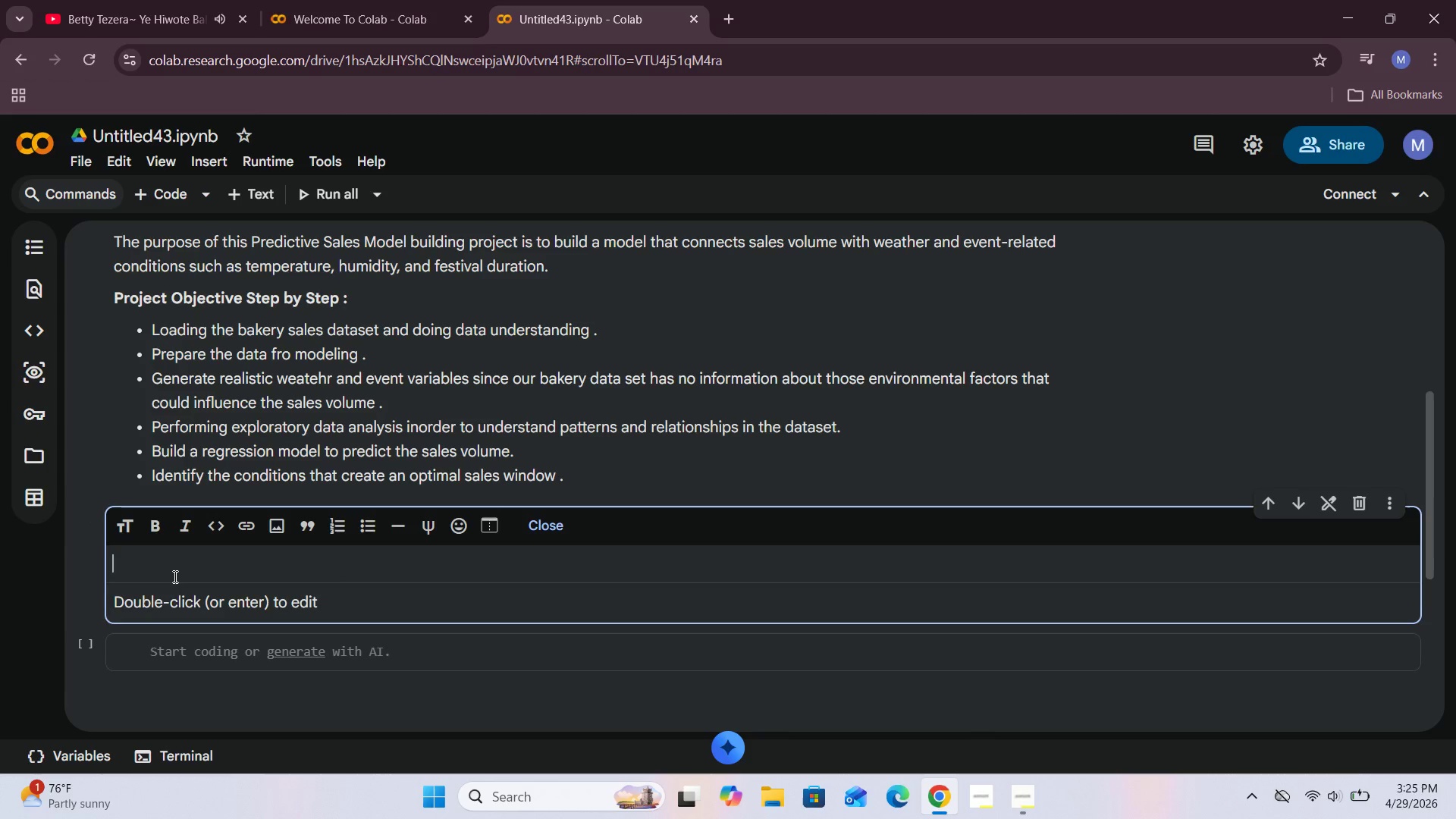 
type(Importig important Li)
key(Backspace)
key(Backspace)
type(Python Linrar)
key(Backspace)
key(Backspace)
key(Backspace)
key(Backspace)
type(brares)
 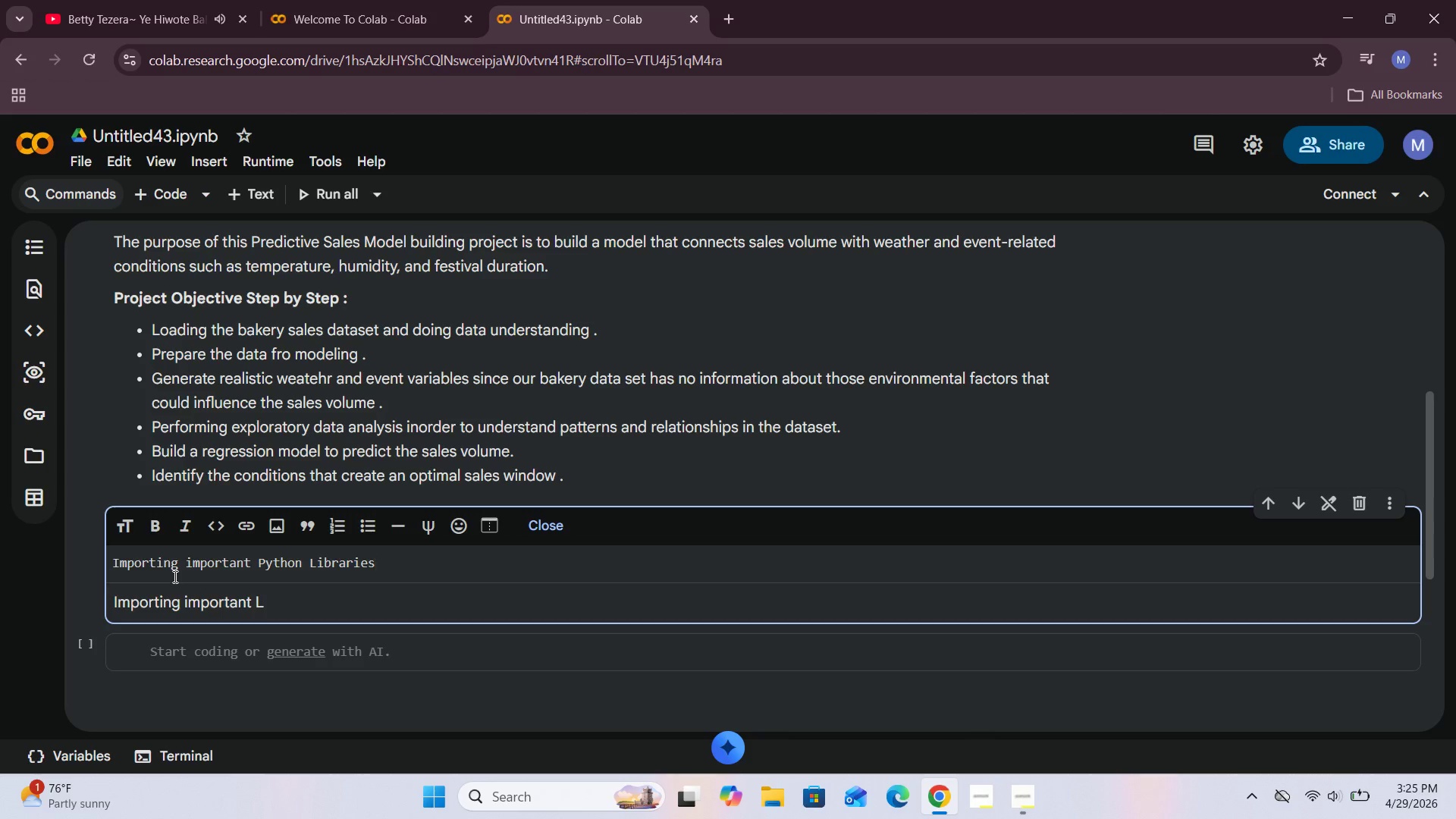 
hold_key(key=I, duration=0.34)
 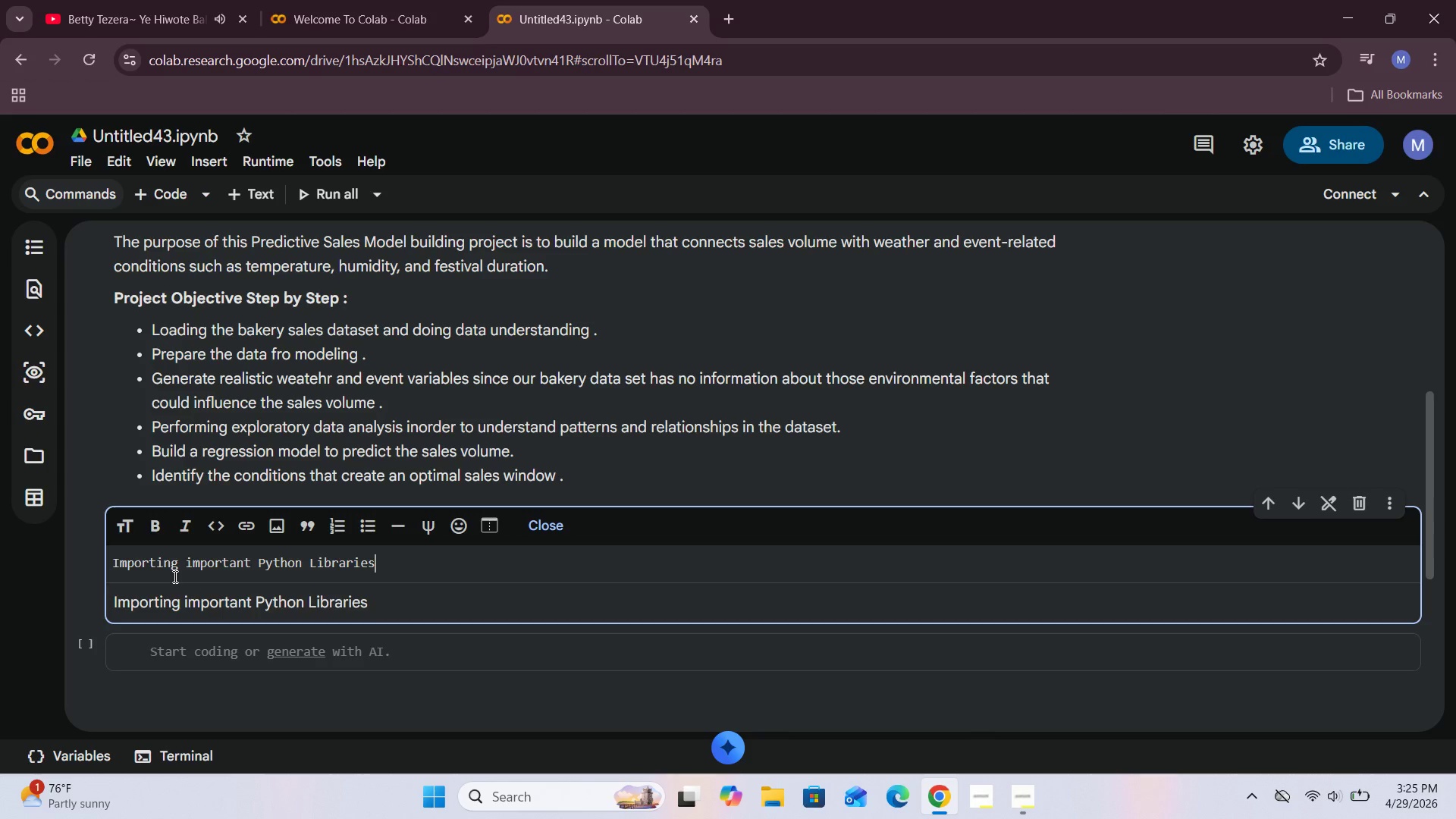 
hold_key(key=ArrowLeft, duration=1.22)
 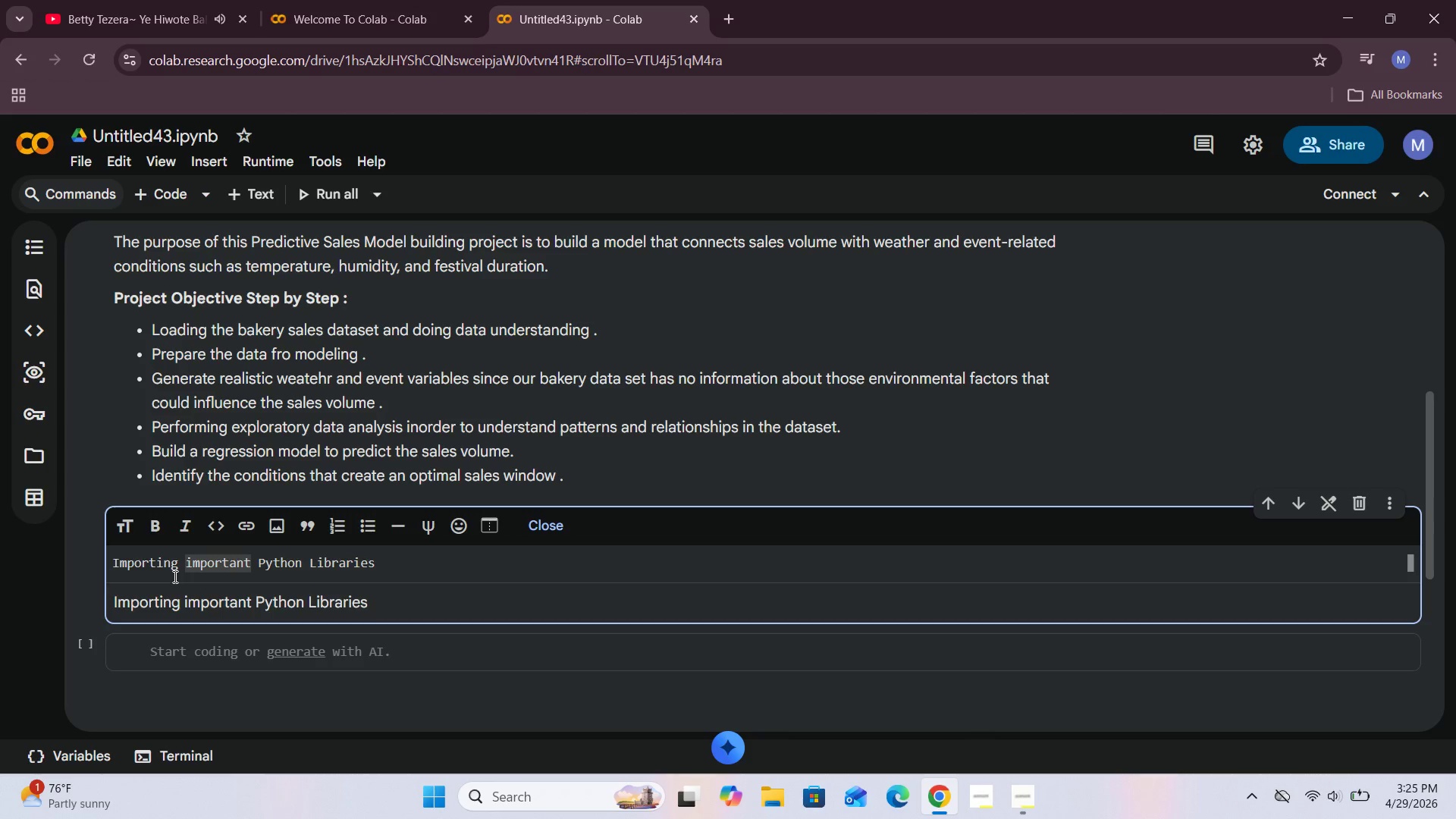 
key(Backspace)
 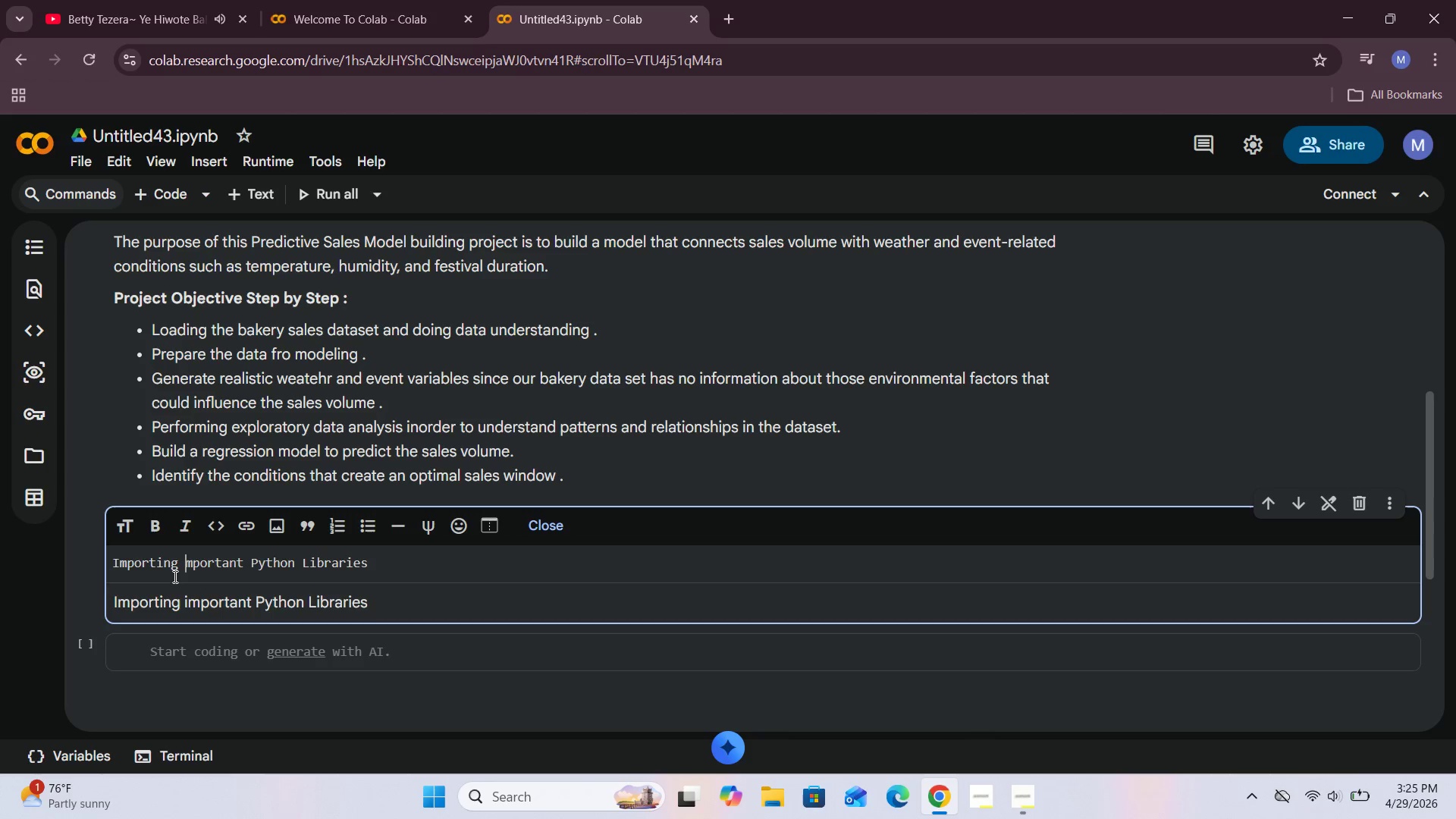 
key(CapsLock)
 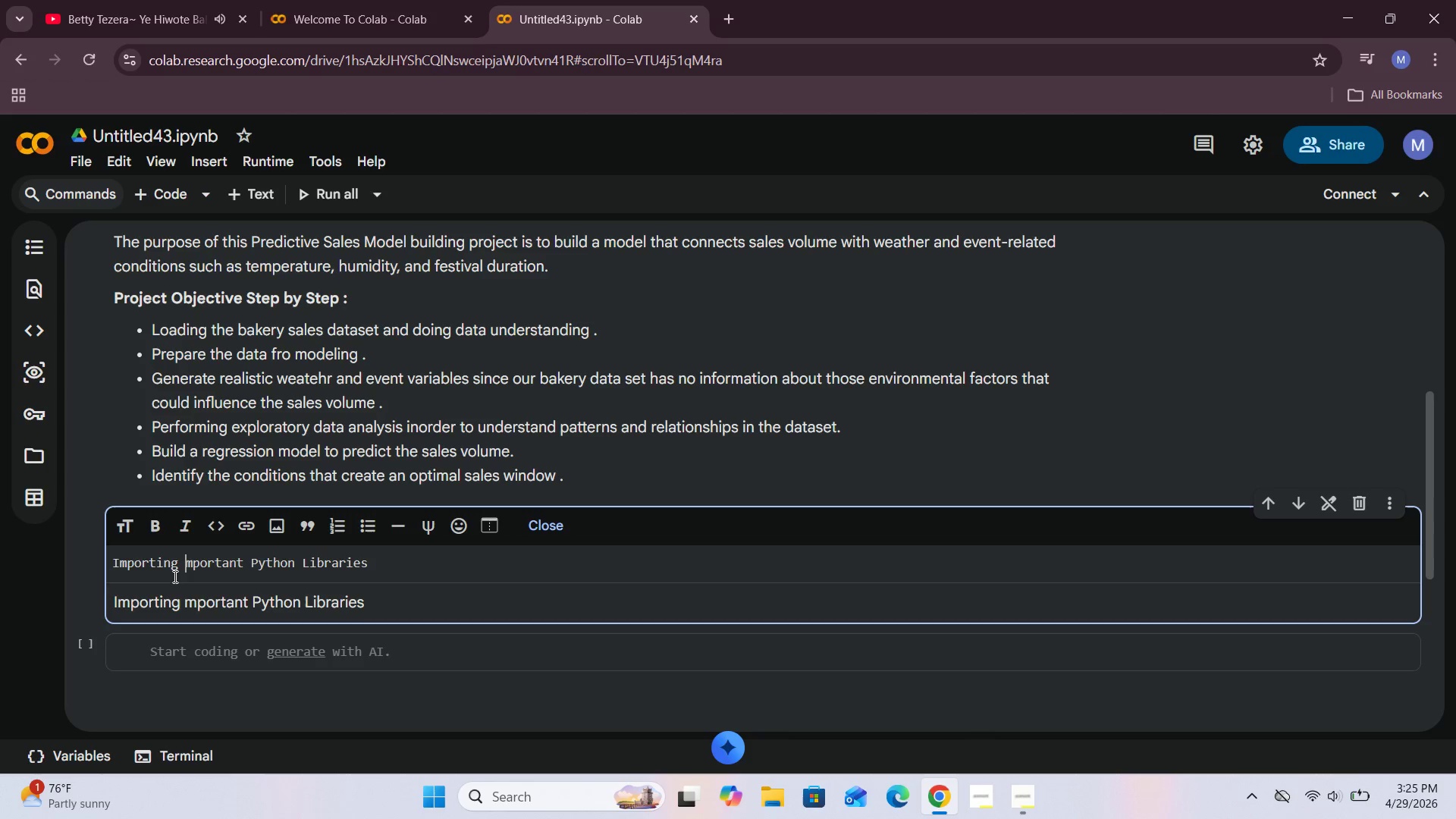 
key(I)
 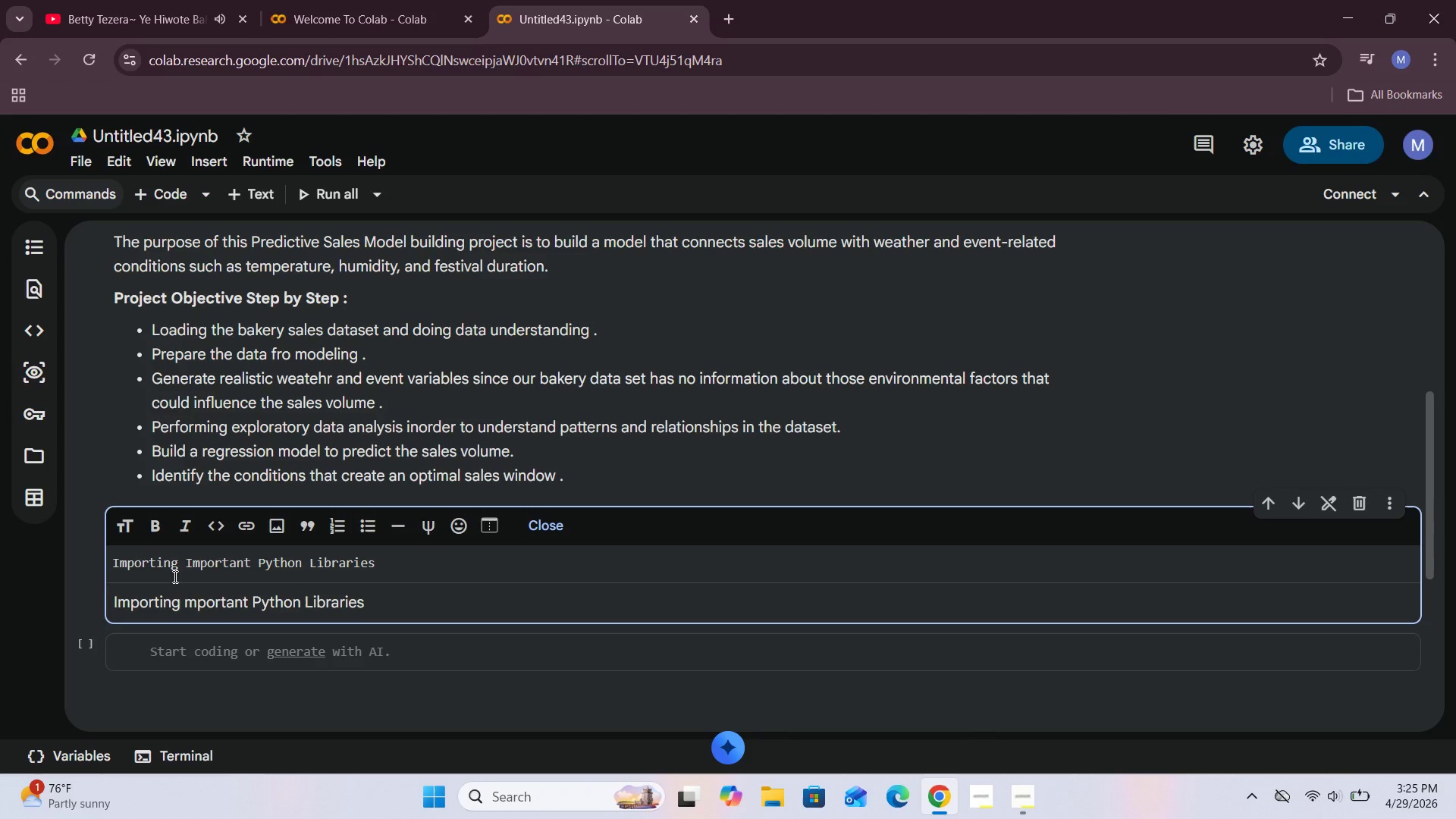 
key(CapsLock)
 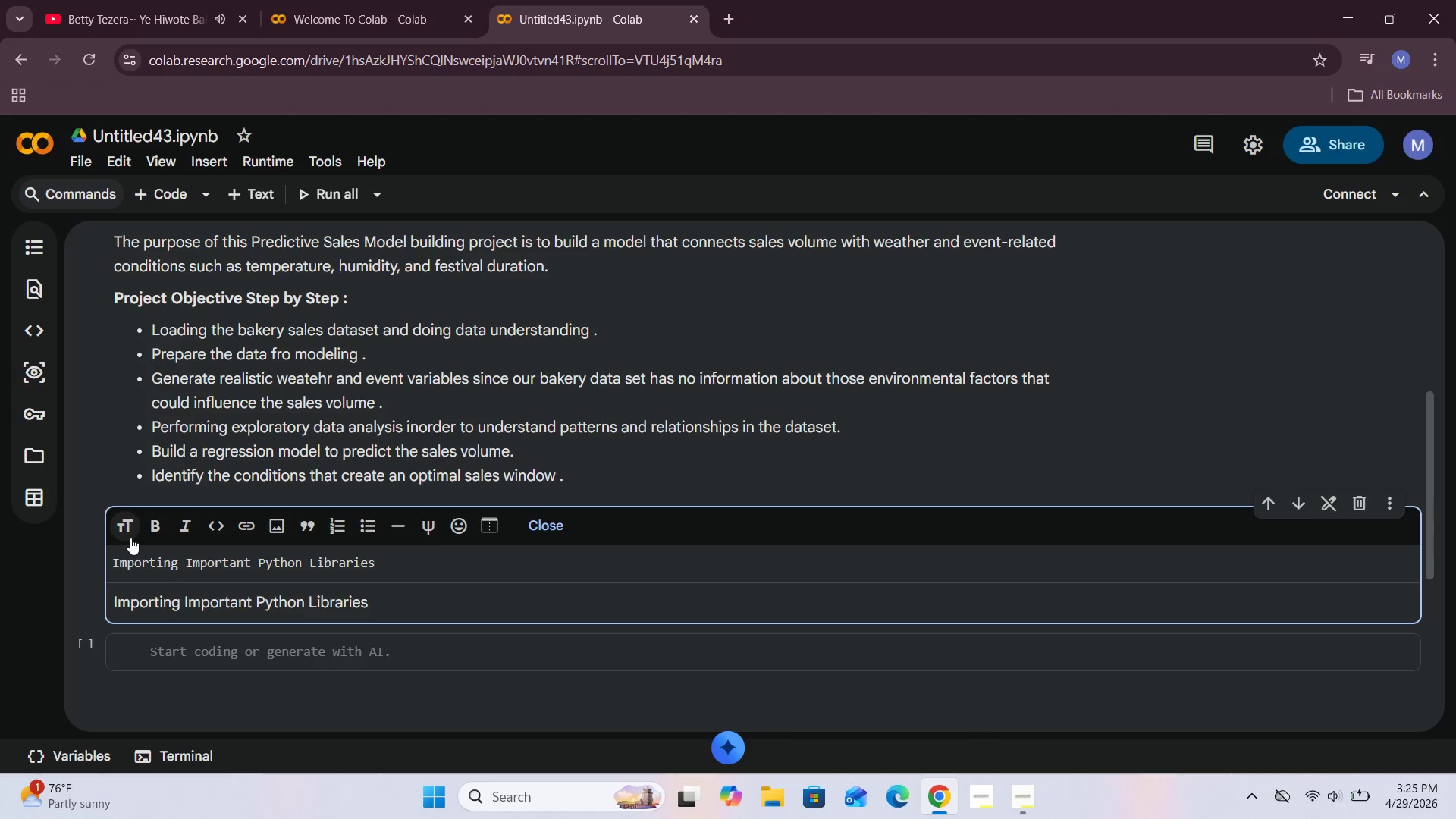 
left_click([113, 559])
 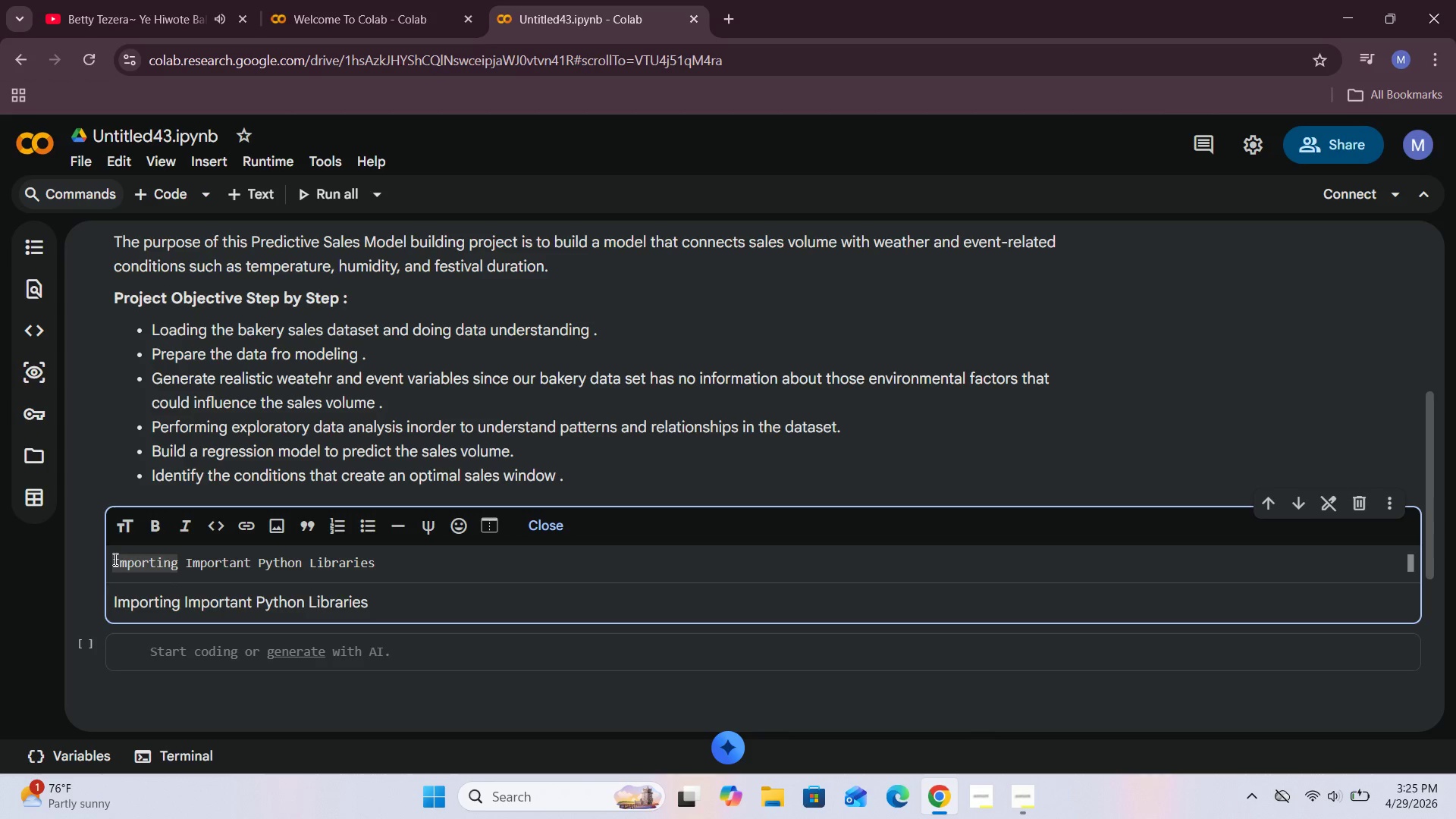 
type(### )
 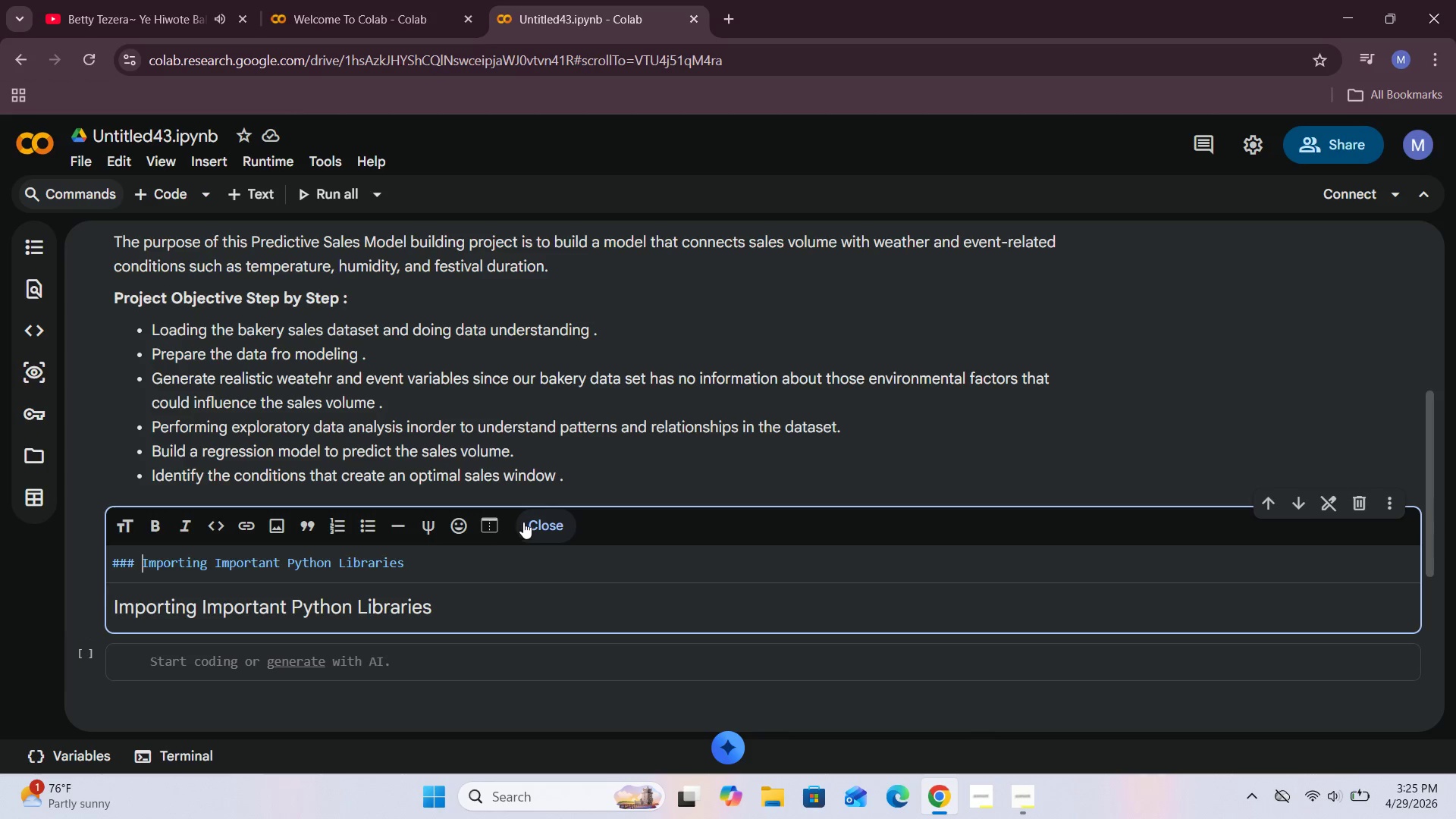 
left_click([528, 519])
 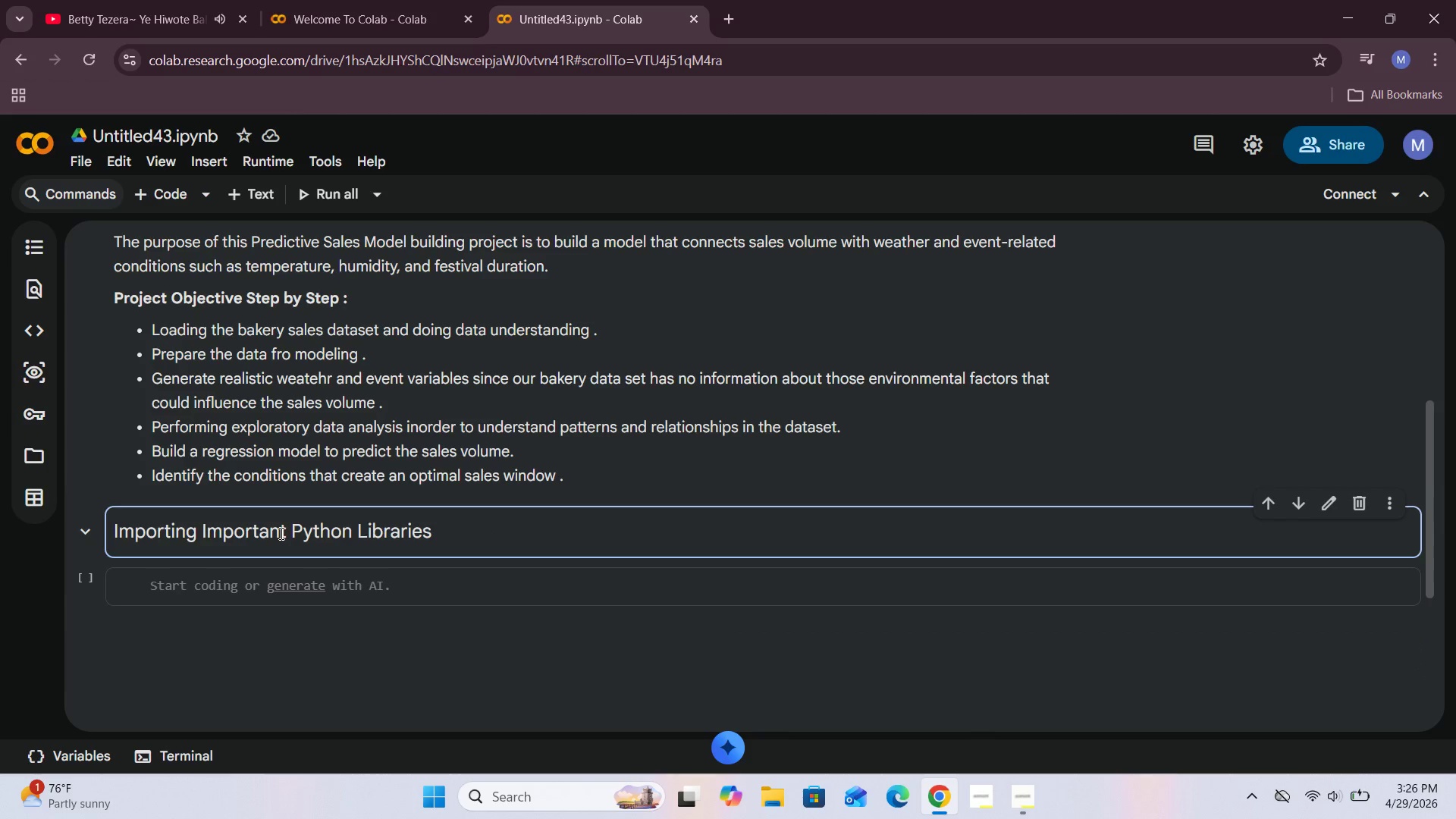 
double_click([280, 533])
 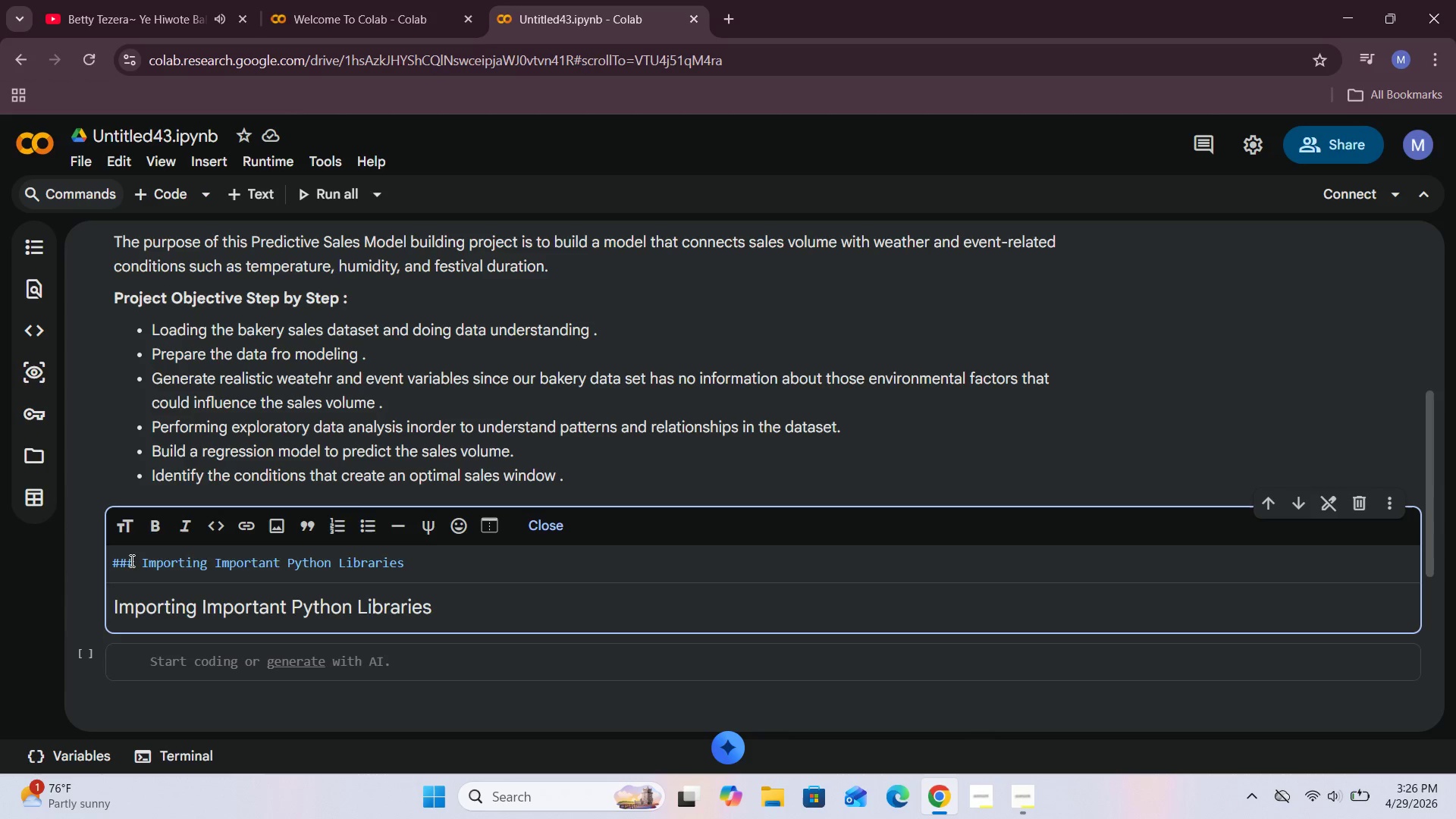 
left_click([132, 561])
 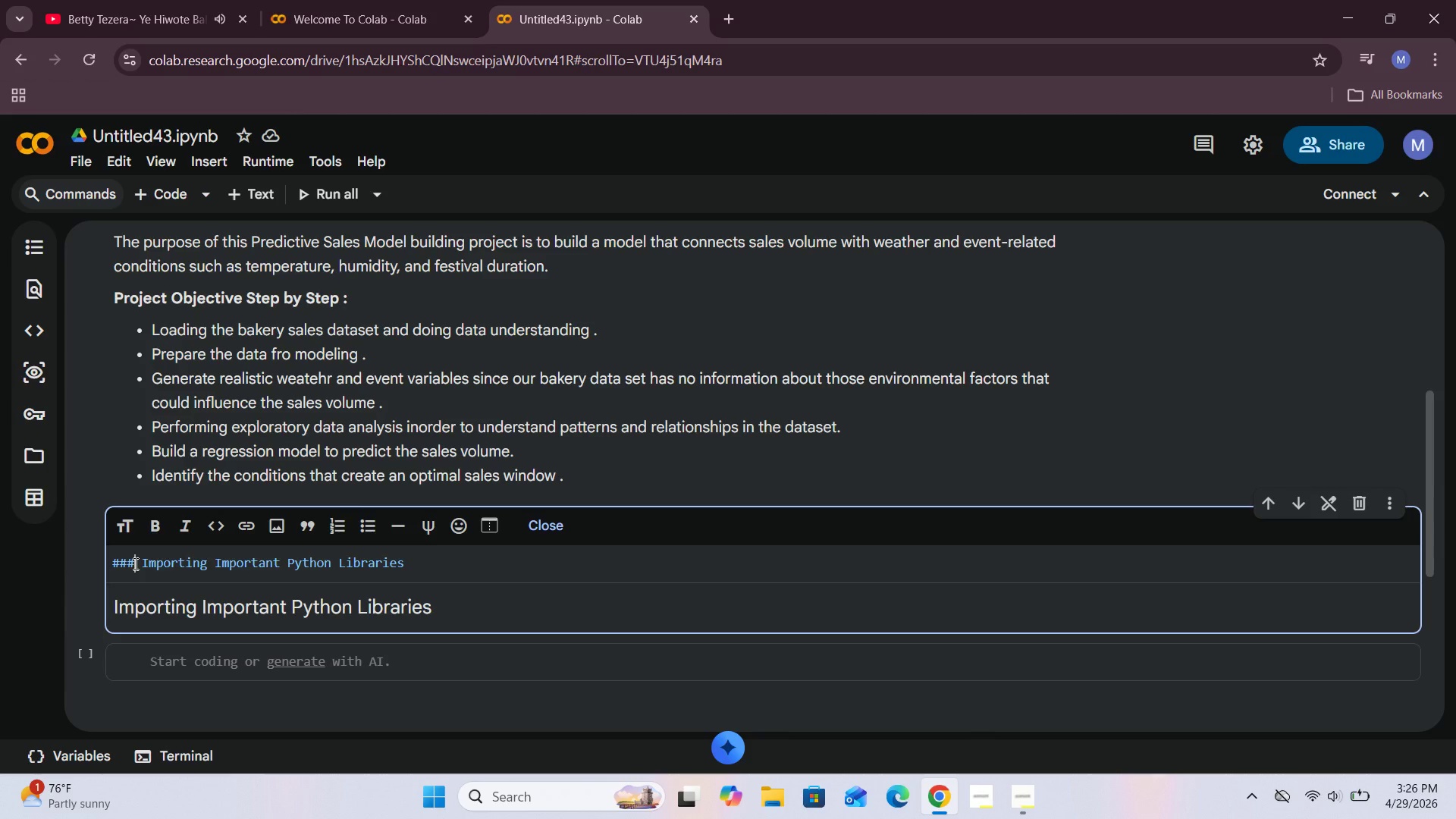 
key(Shift+3)
 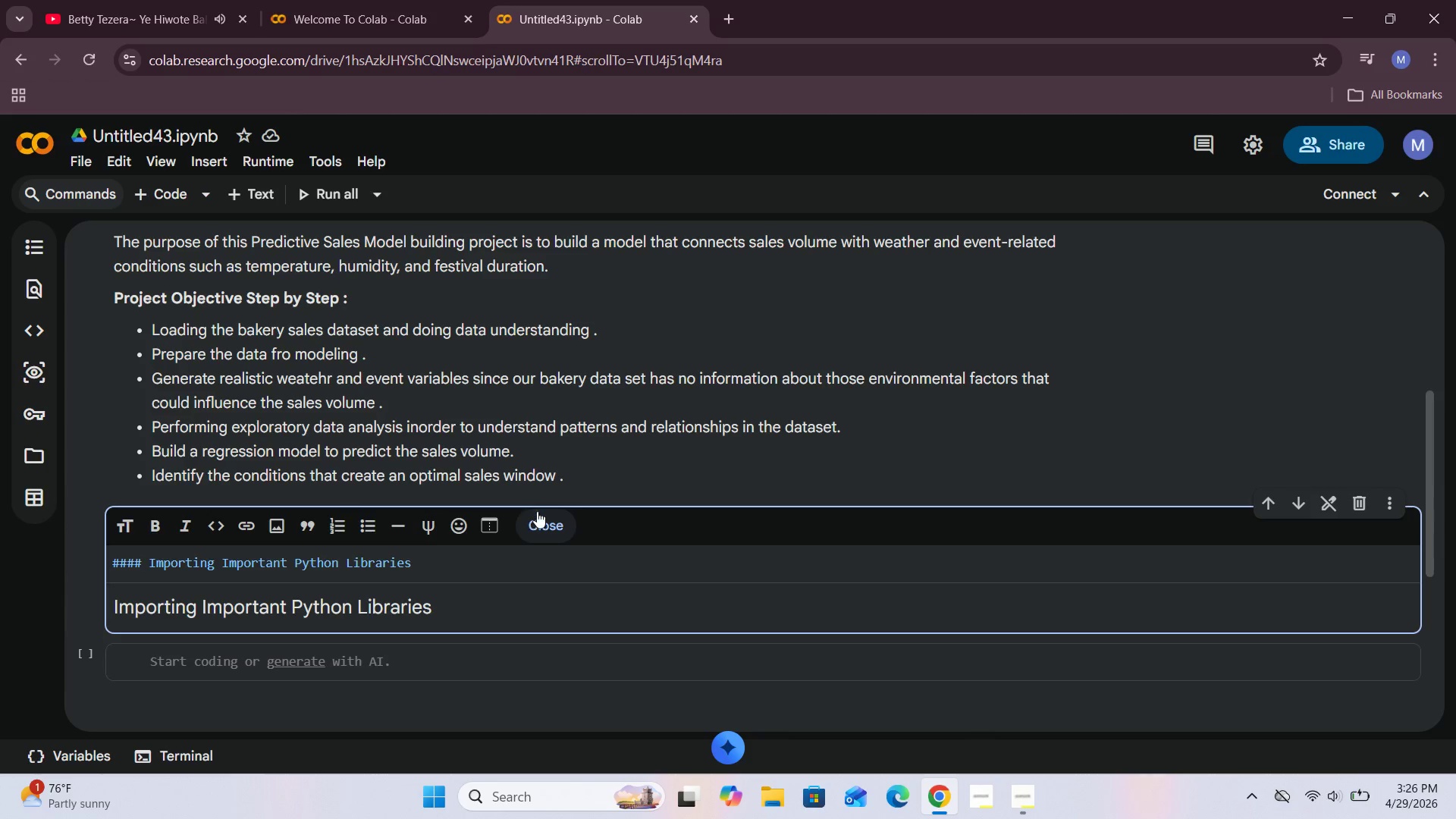 
left_click([551, 510])
 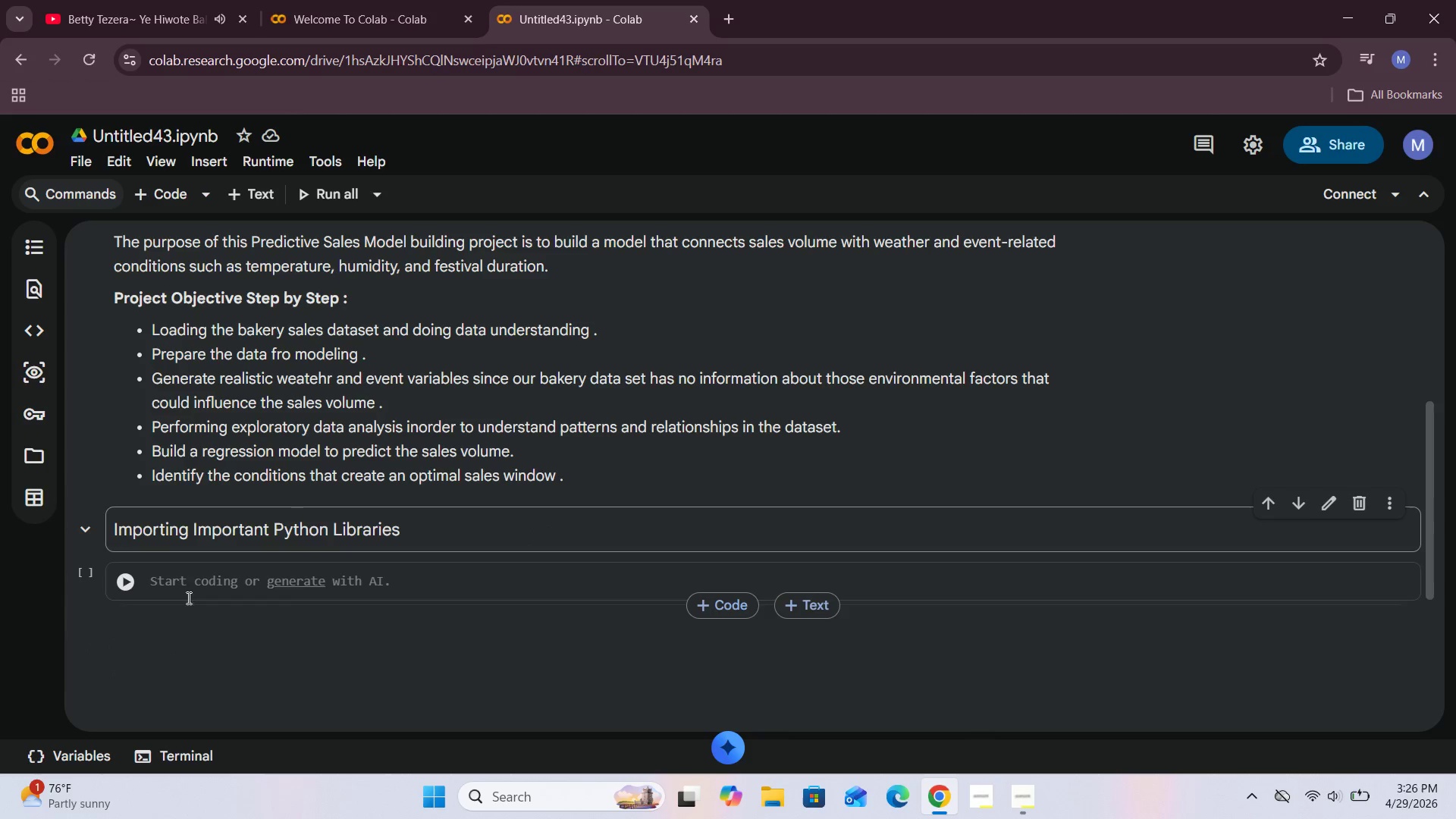 
left_click([173, 591])
 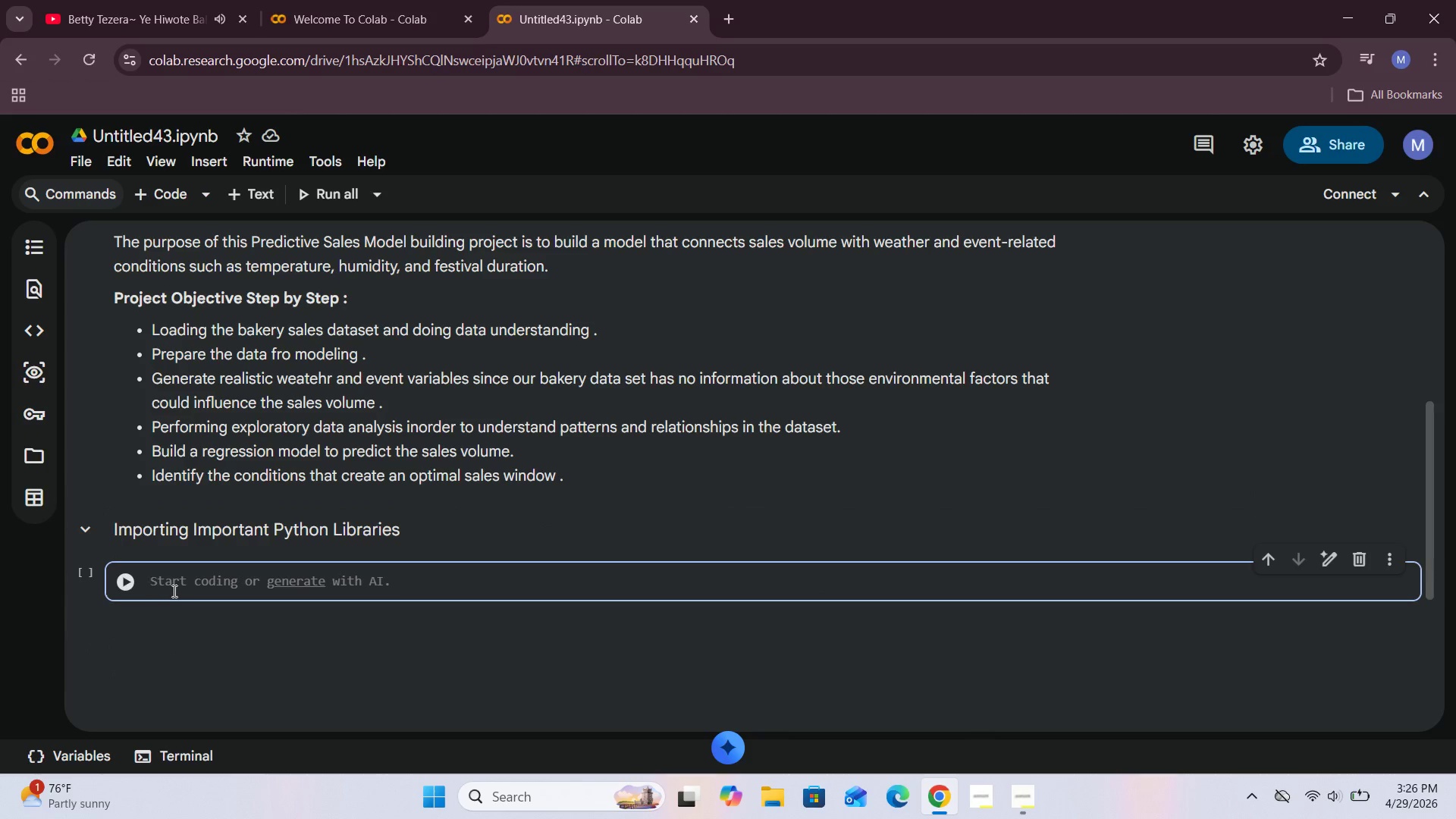 
type(imo)
key(Backspace)
type(port pandasa)
key(Backspace)
type( as pd)
 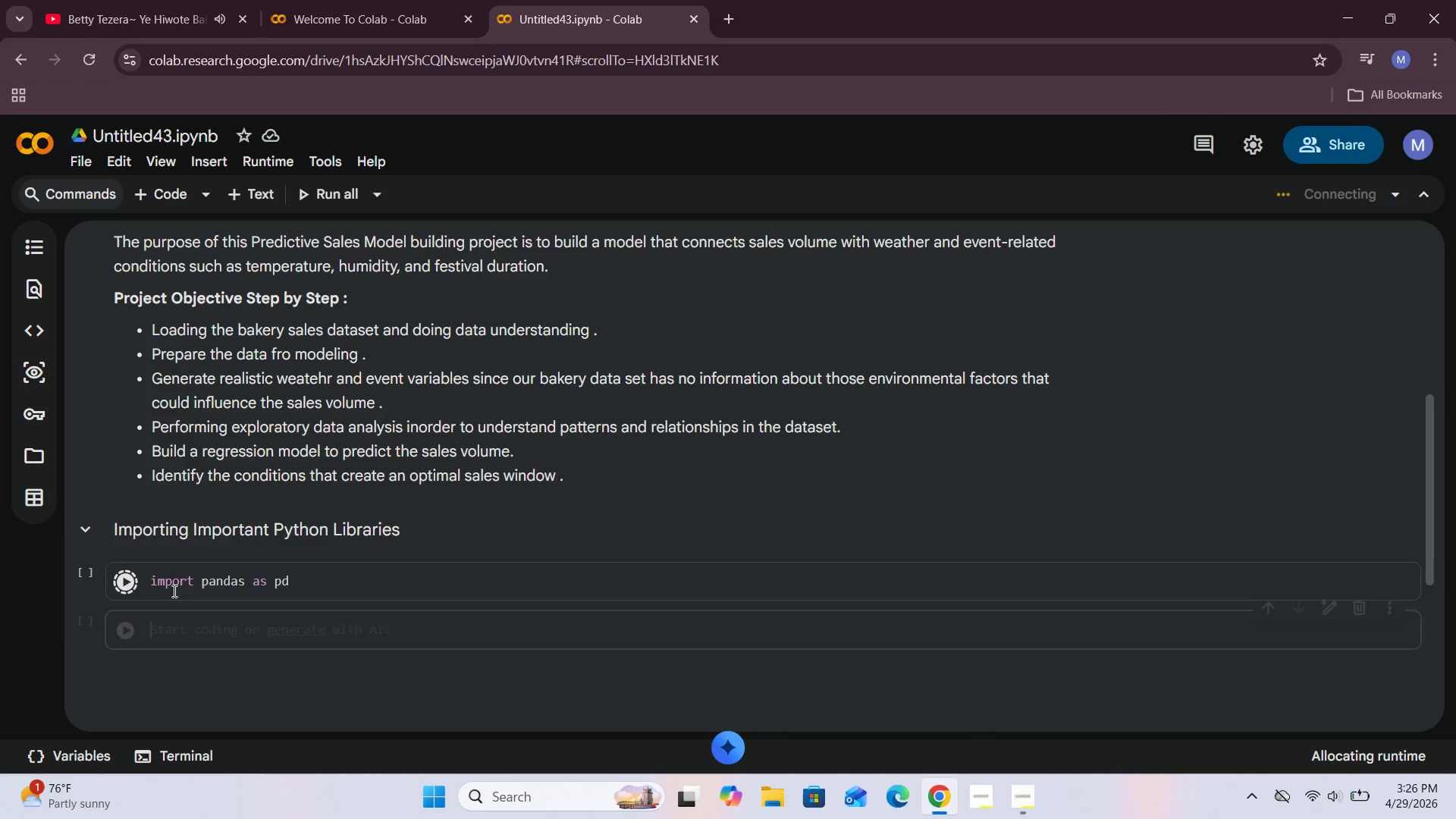 
key(Shift+Enter)
 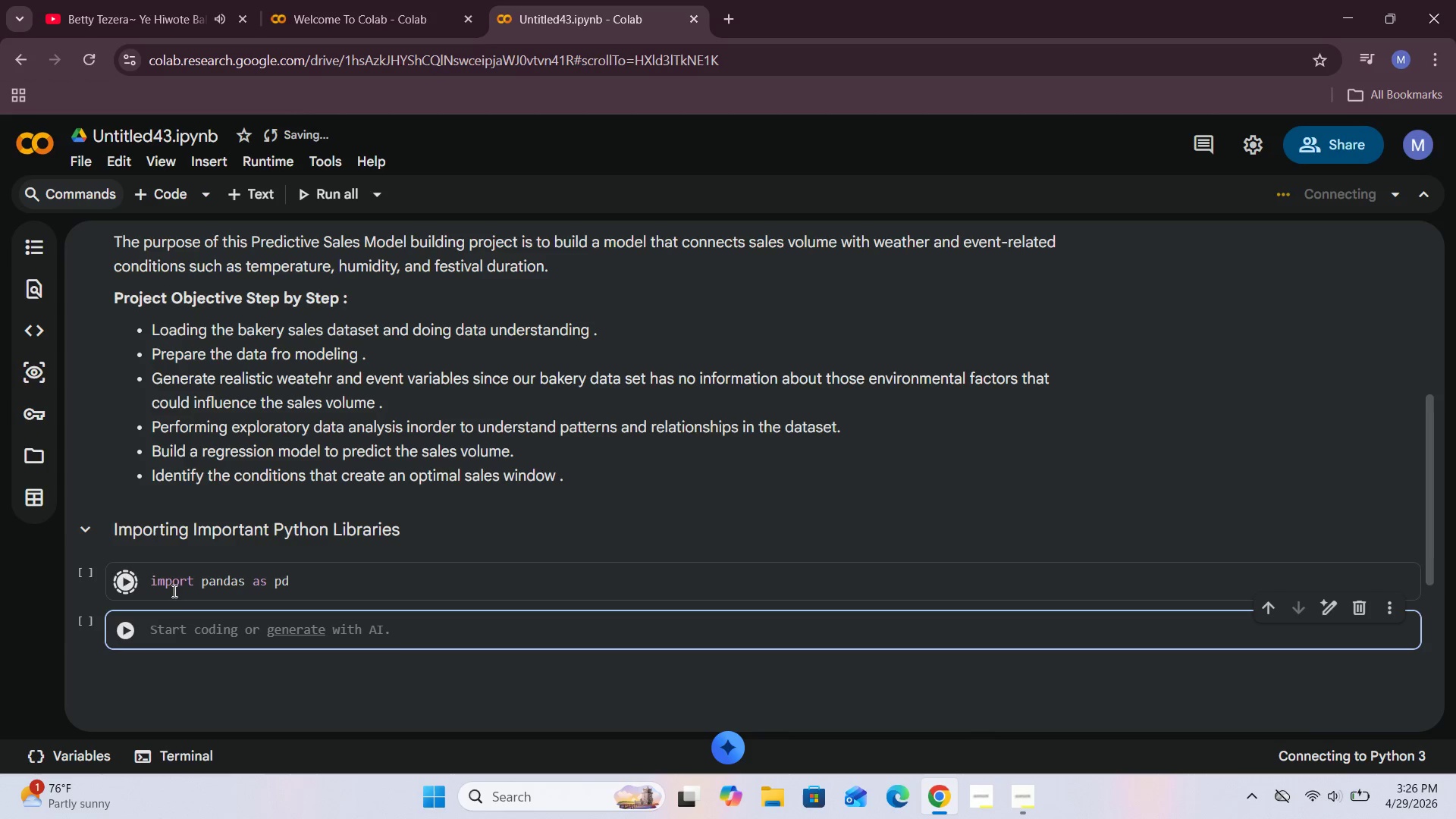 
wait(15.81)
 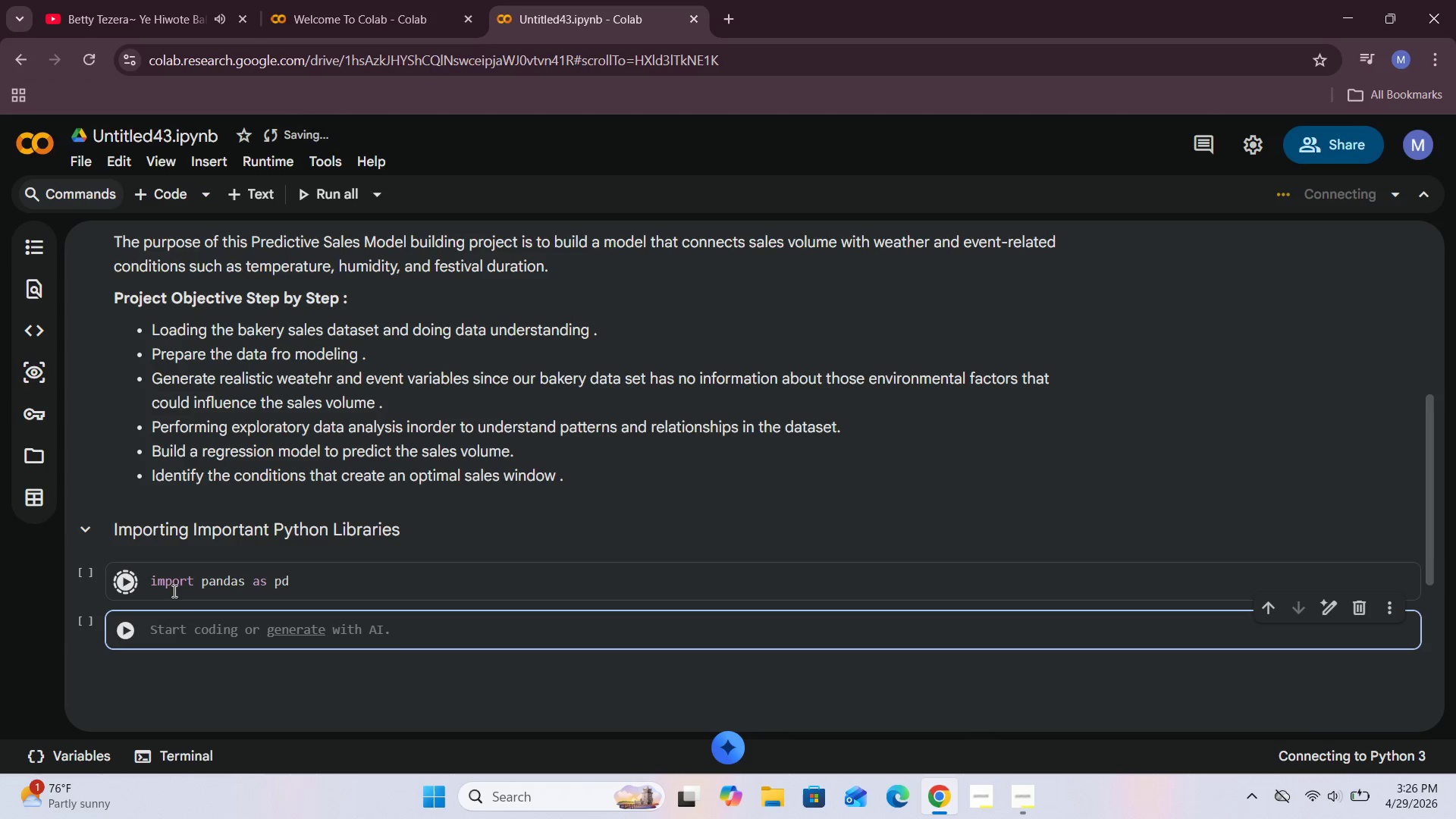 
type(IMPORT B)
key(Backspace)
type(NUMPy as np)
 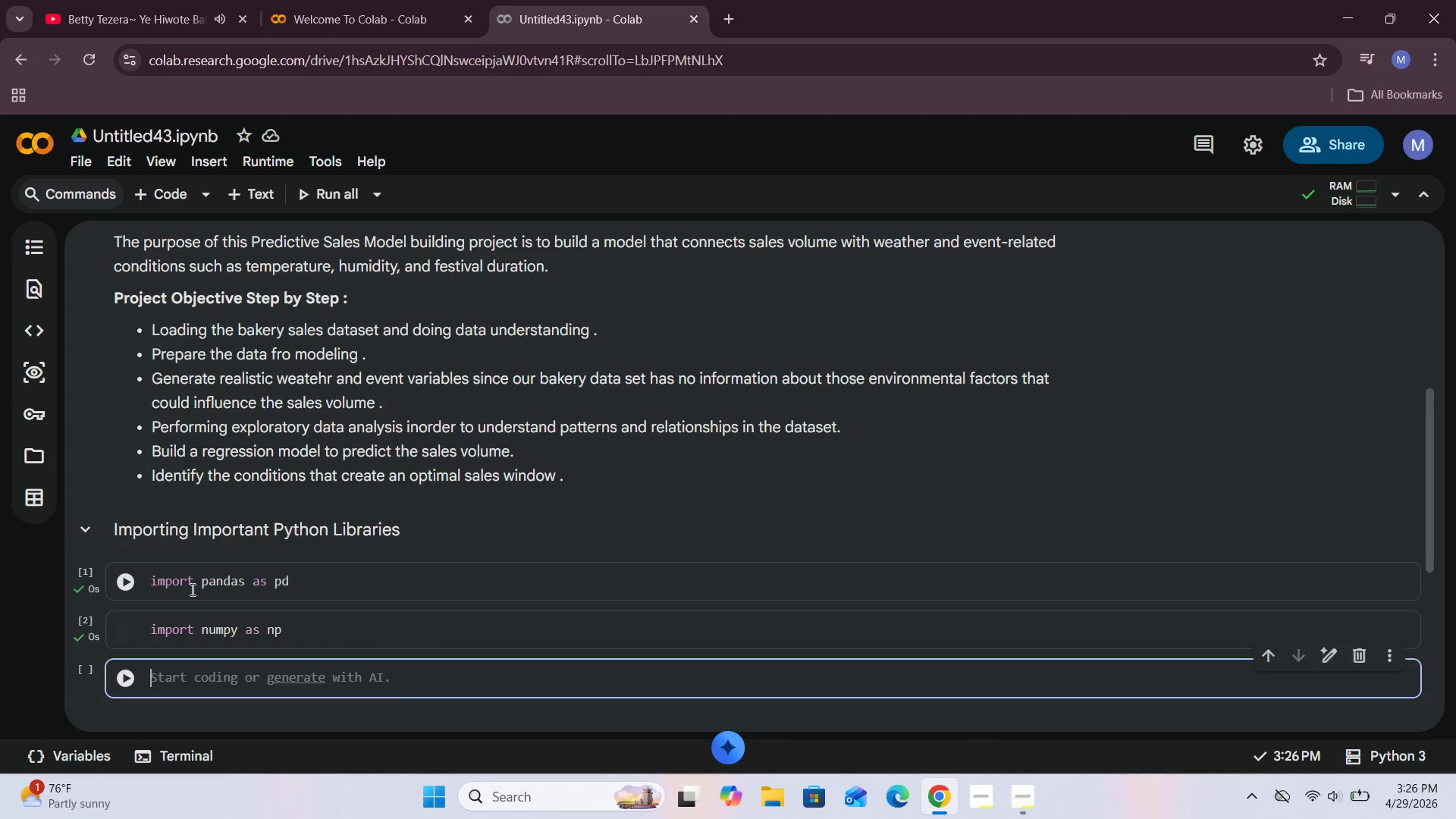 
key(Shift+Enter)
 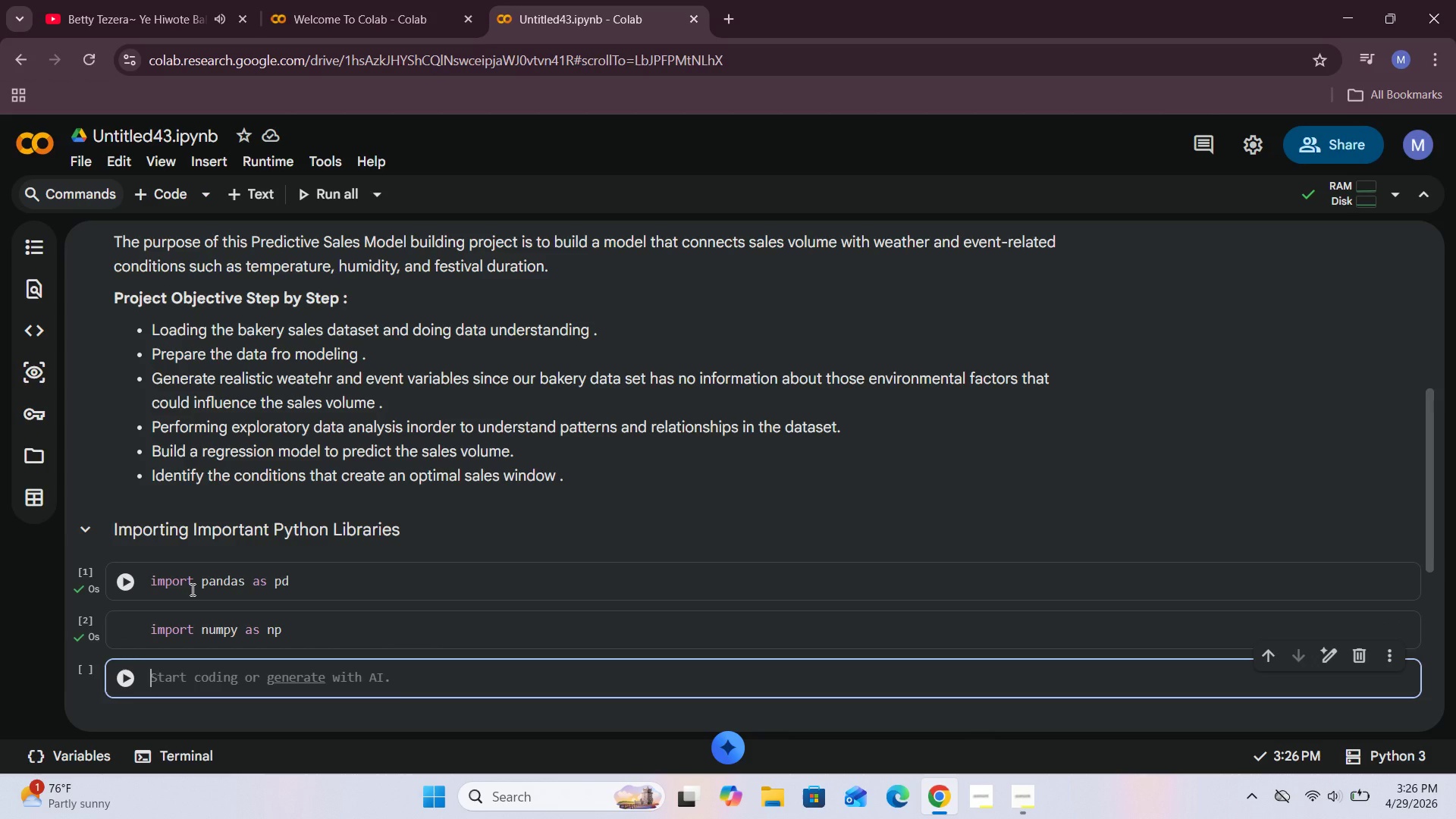 
type(import matplotlin)
 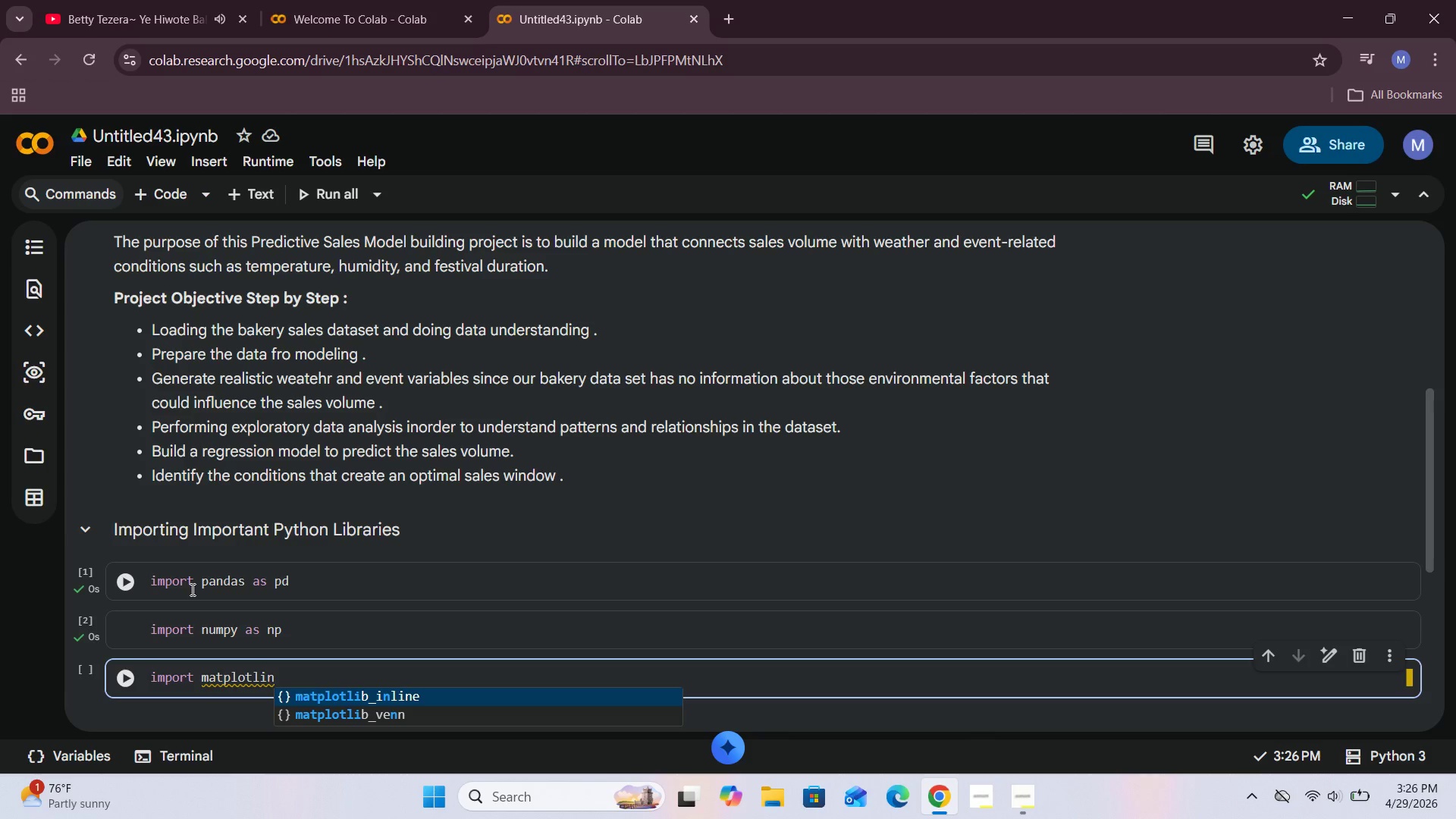 
key(Backspace)
type(b.pyplot as plt)
 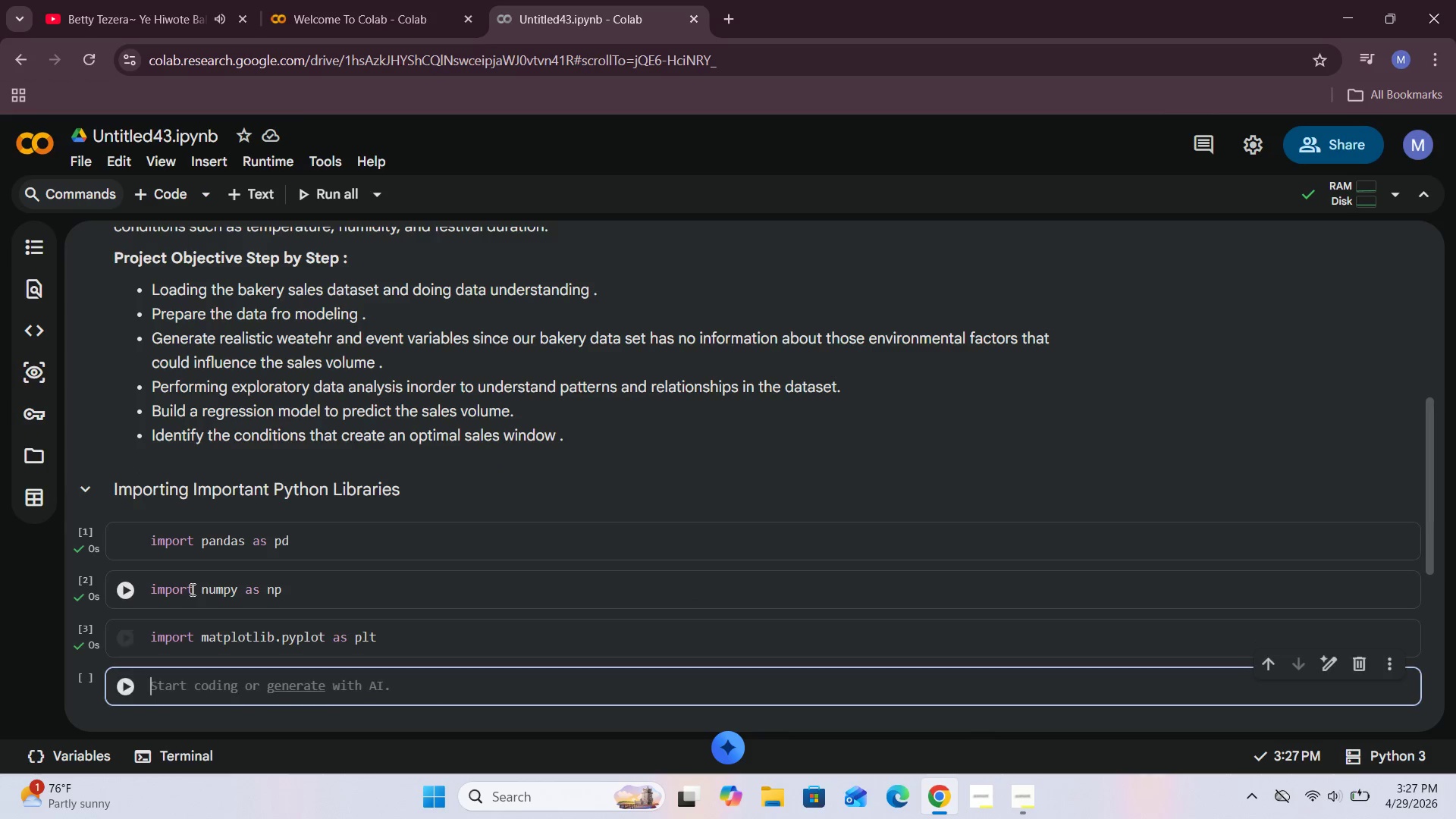 
key(Shift+Enter)
 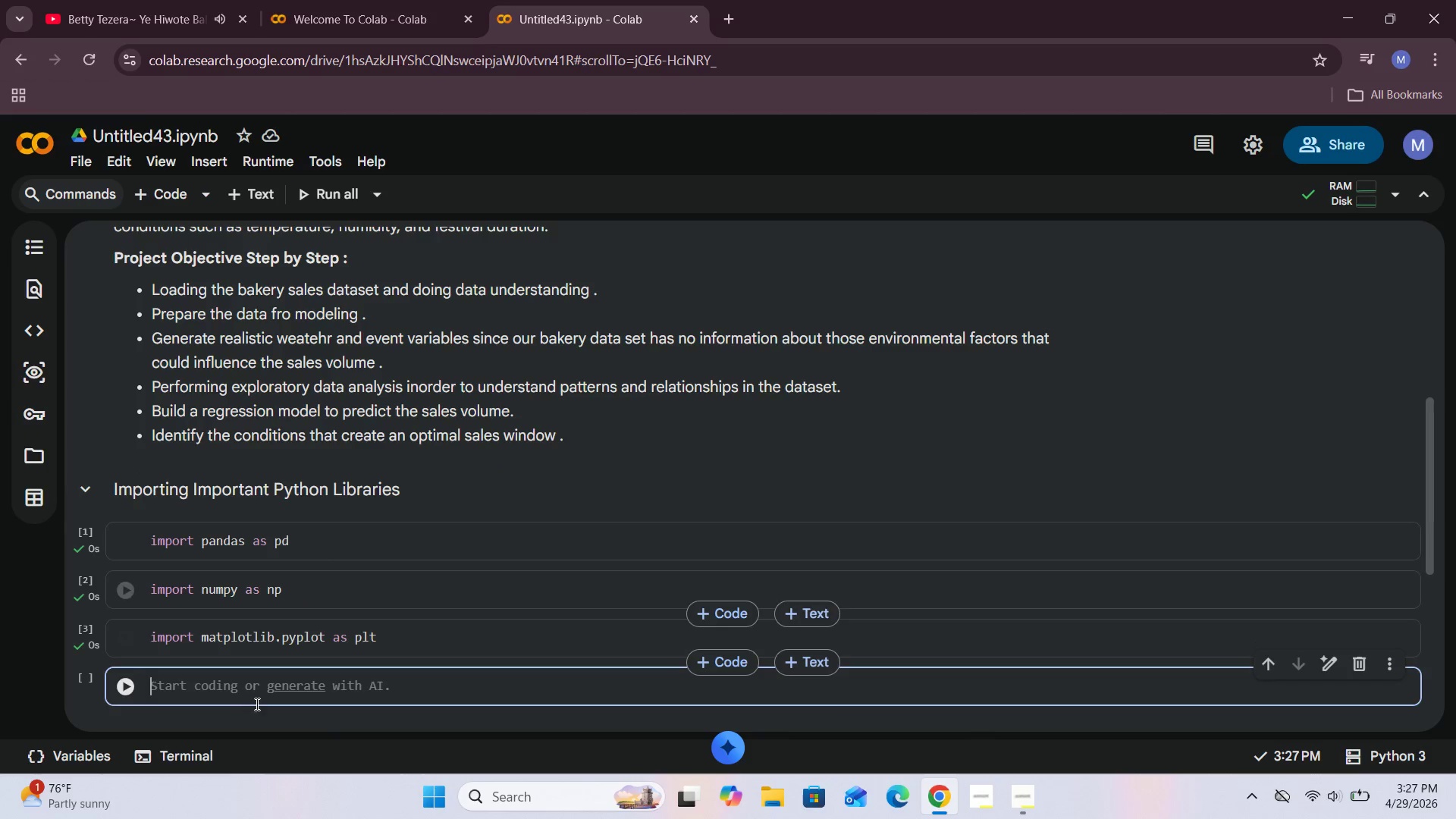 
left_click([174, 698])
 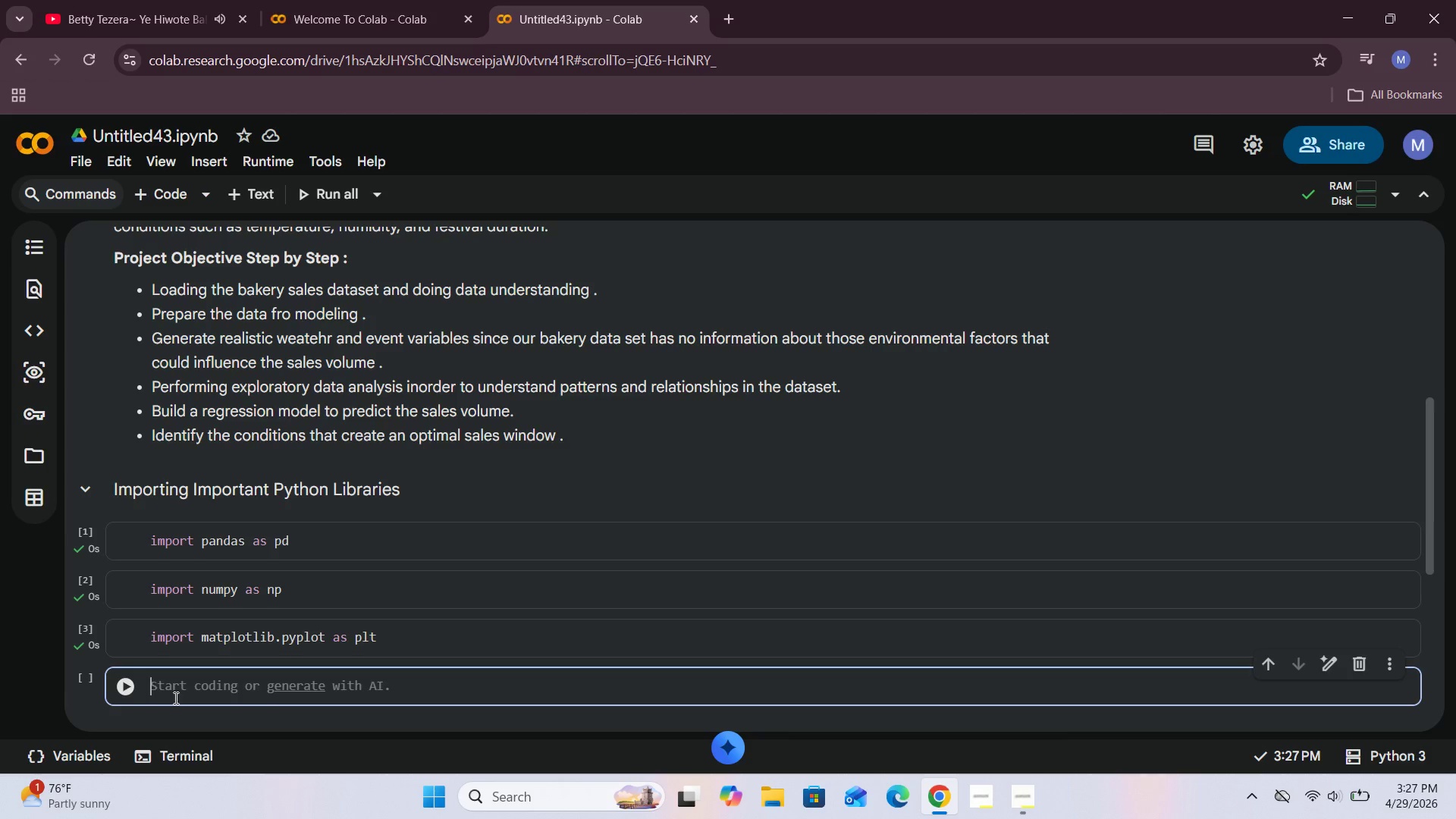 
type(import seaborn as sns)
 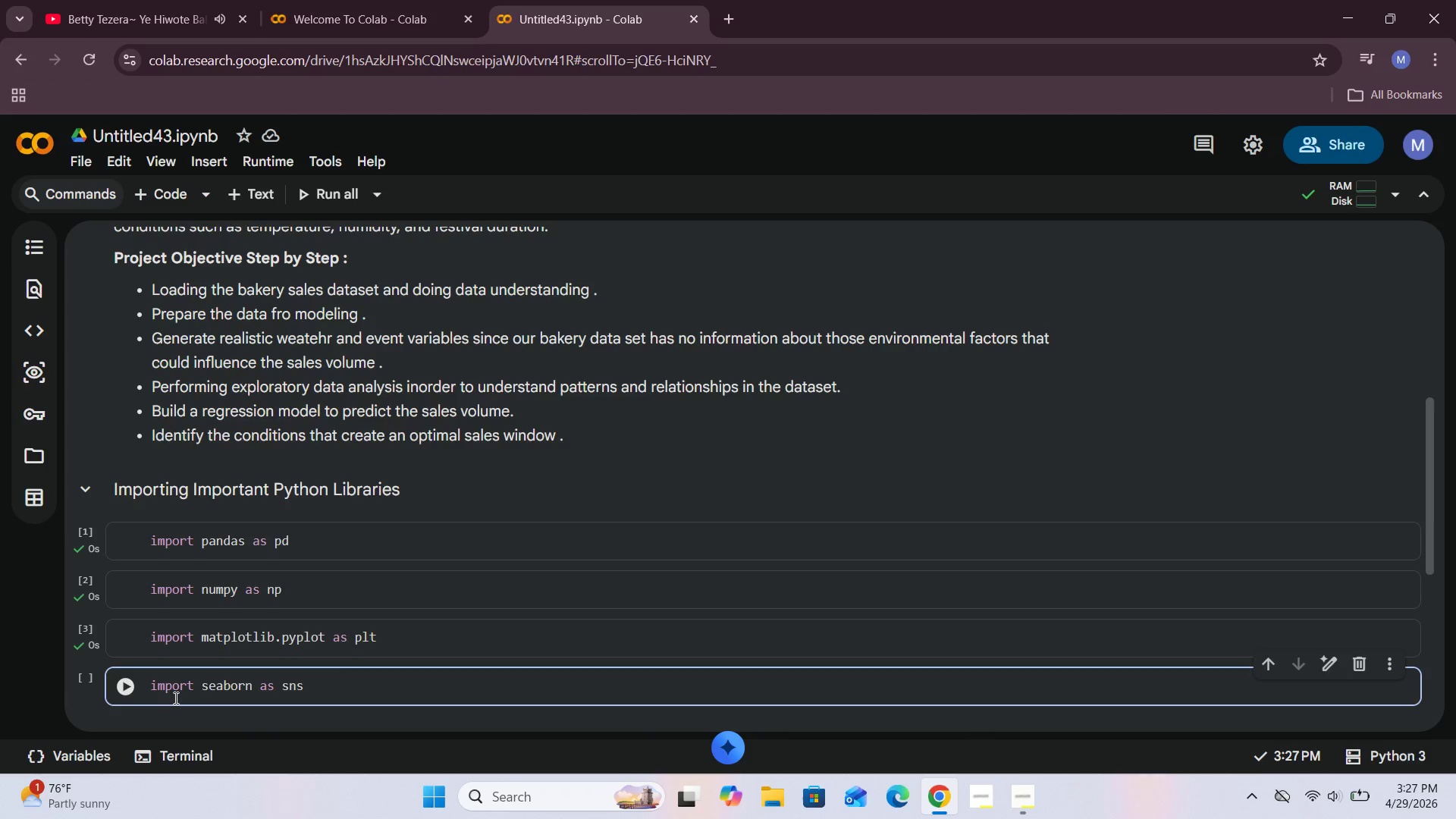 
key(Enter)
 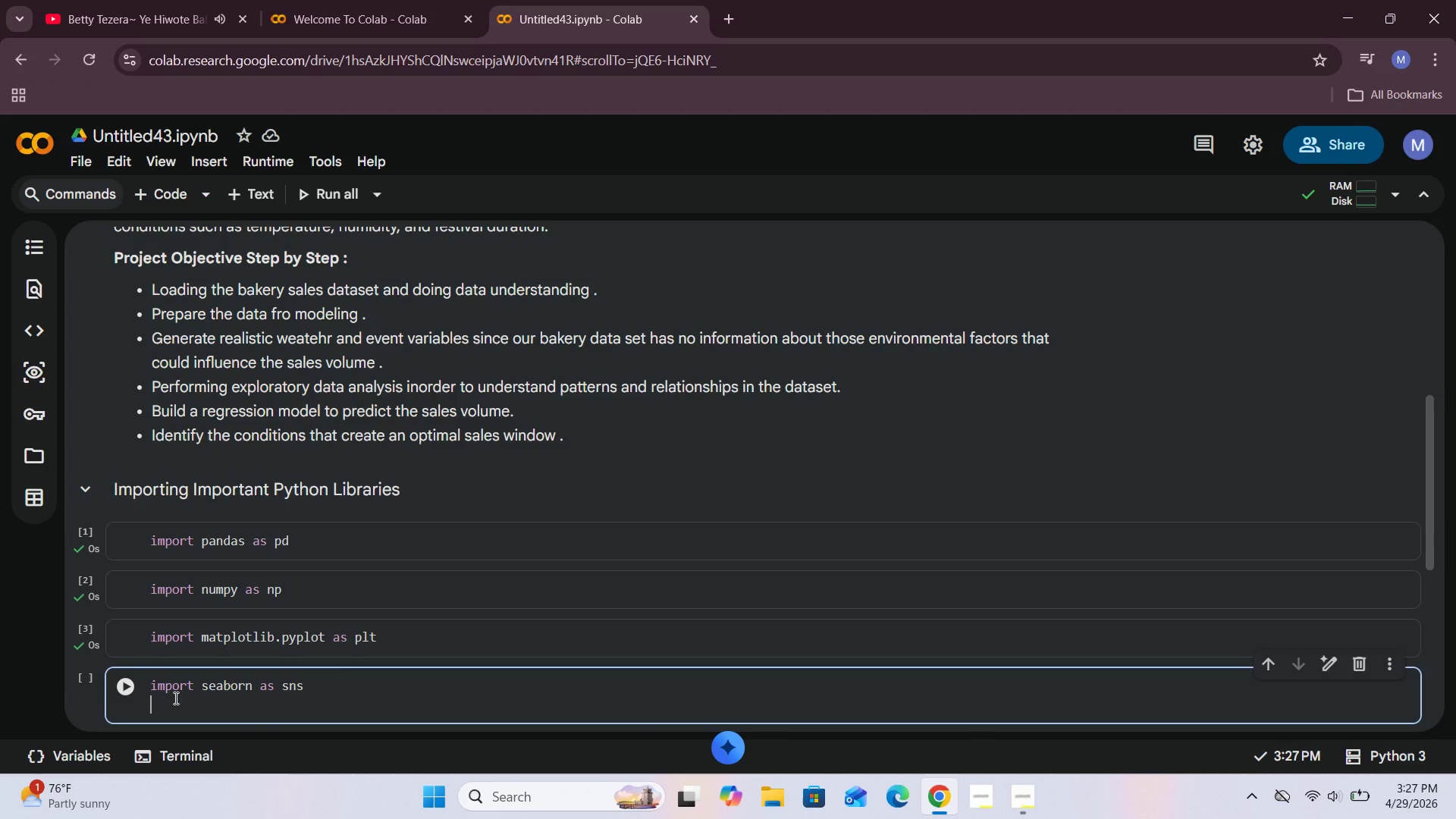 
key(Shift+ShiftRight)
 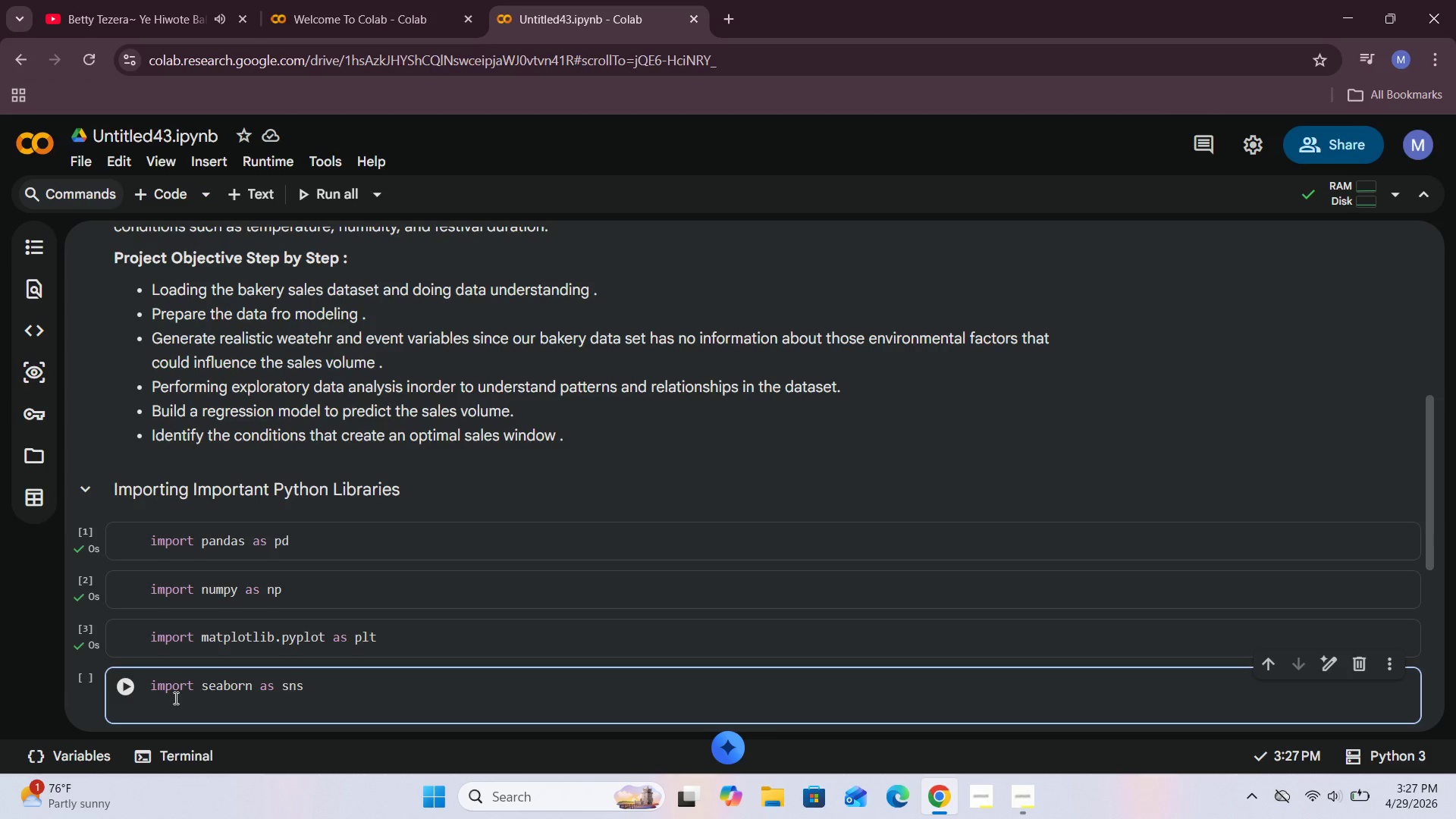 
key(Shift+ShiftRight)
 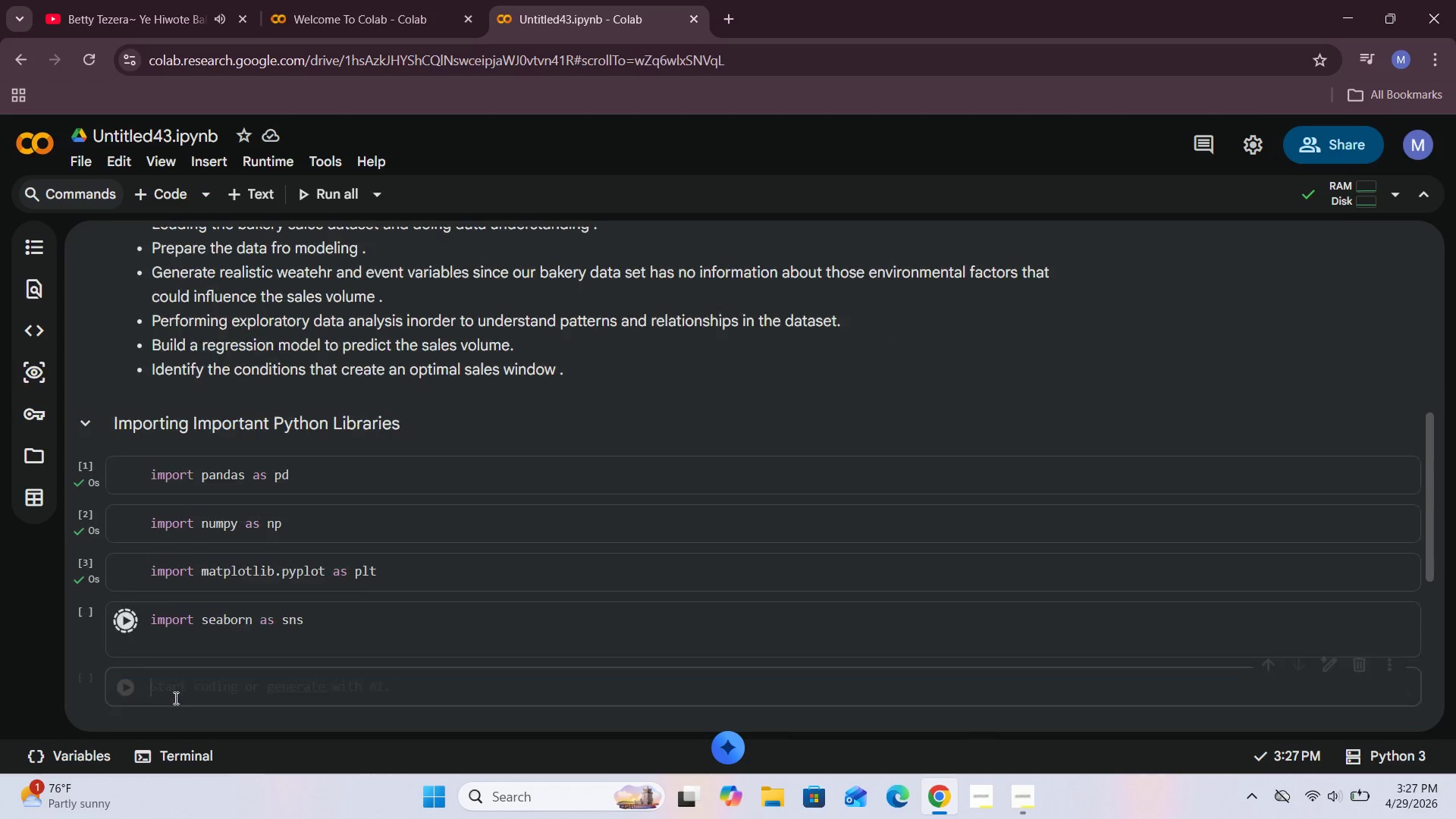 
key(Shift+Enter)
 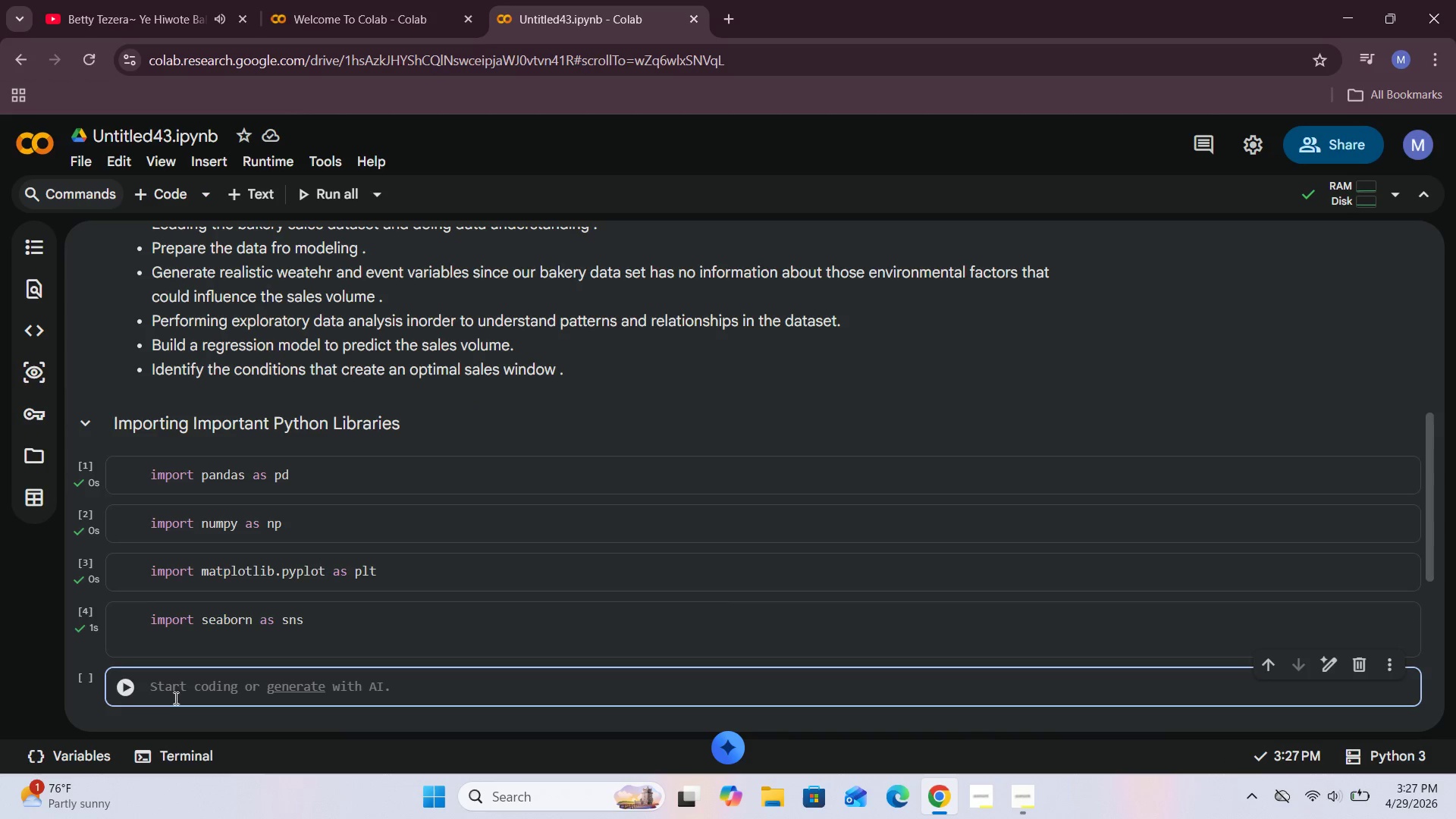 
wait(7.28)
 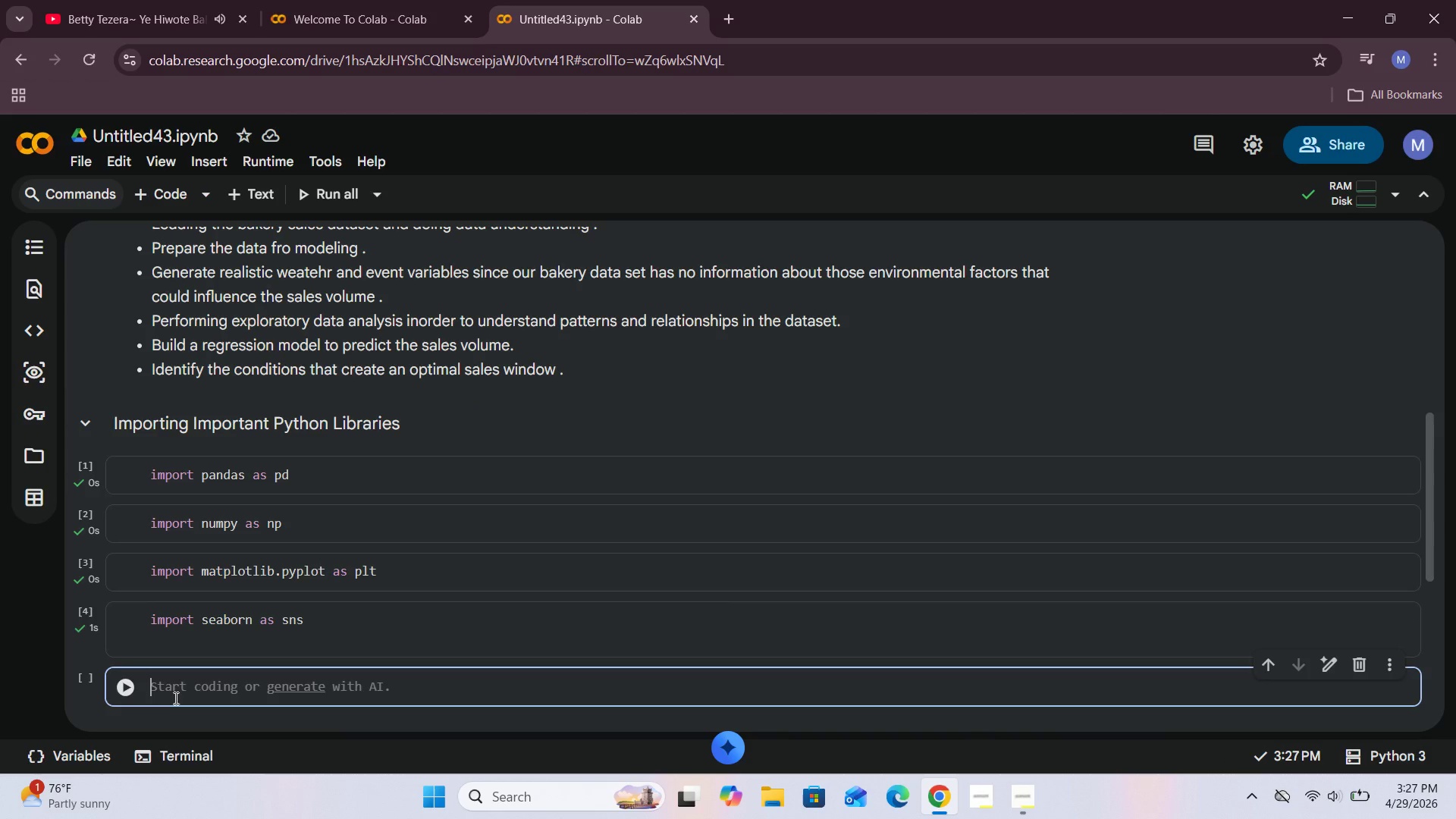 
left_click([416, 638])
 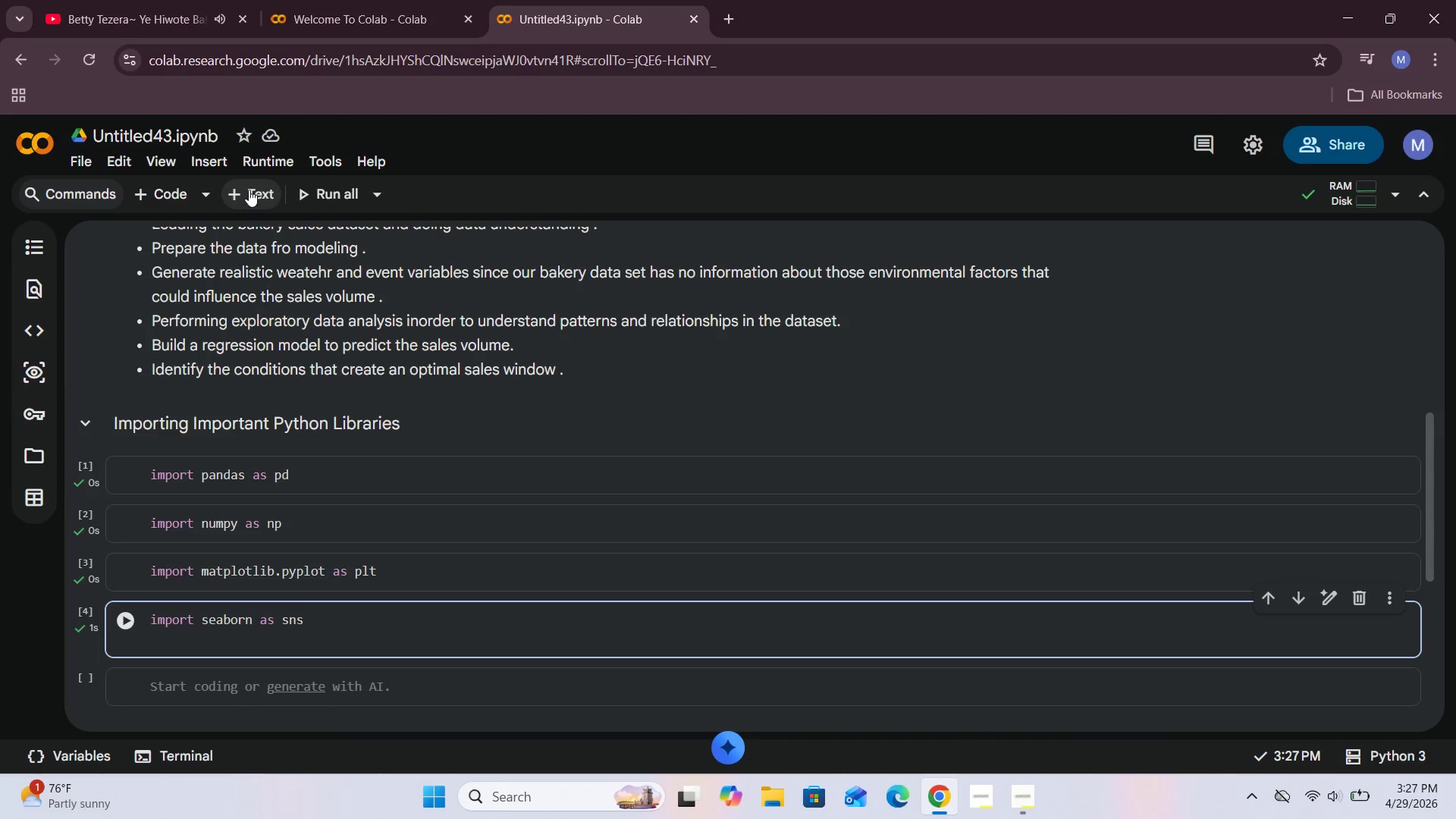 
left_click([249, 190])
 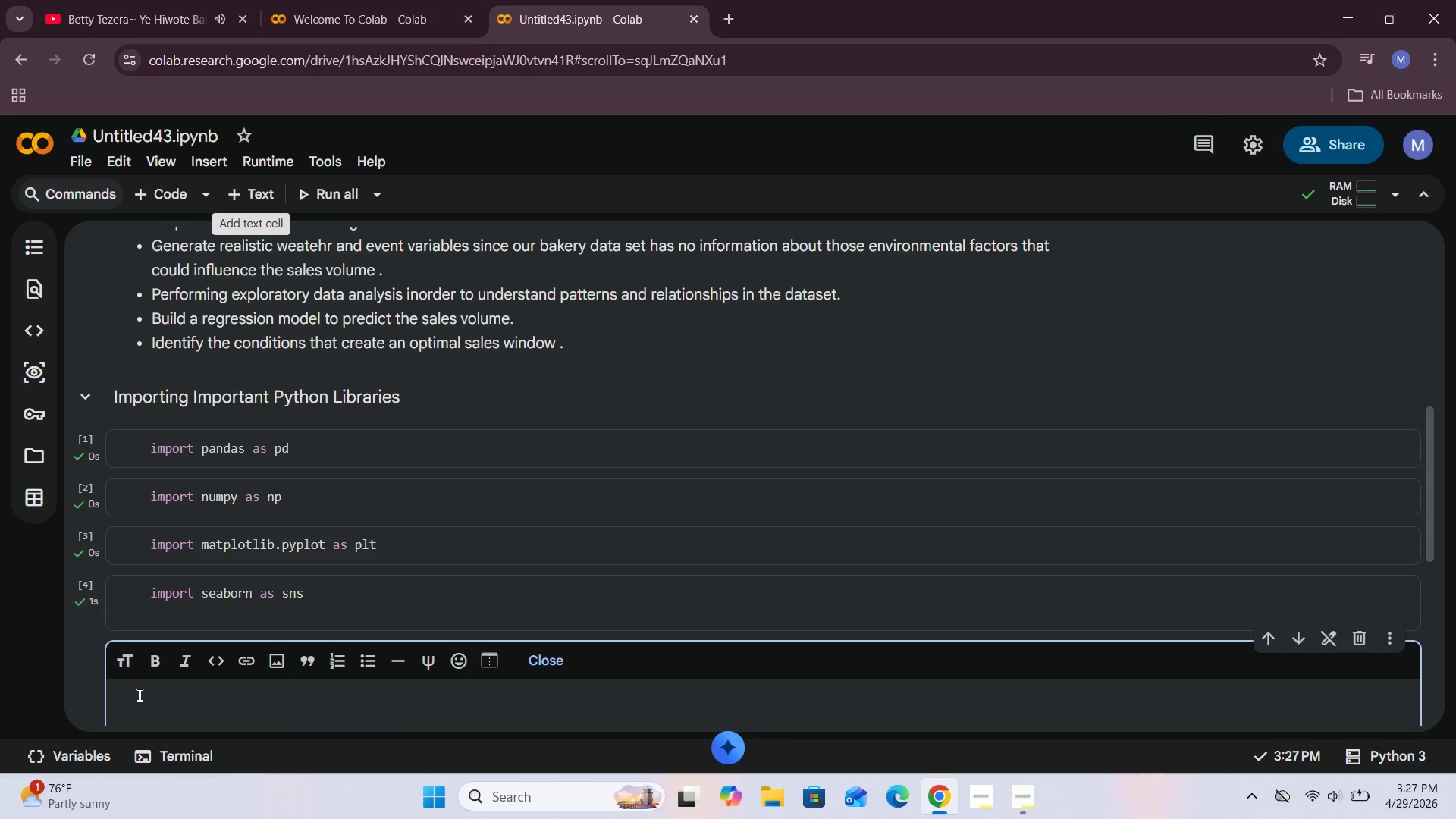 
left_click([138, 699])
 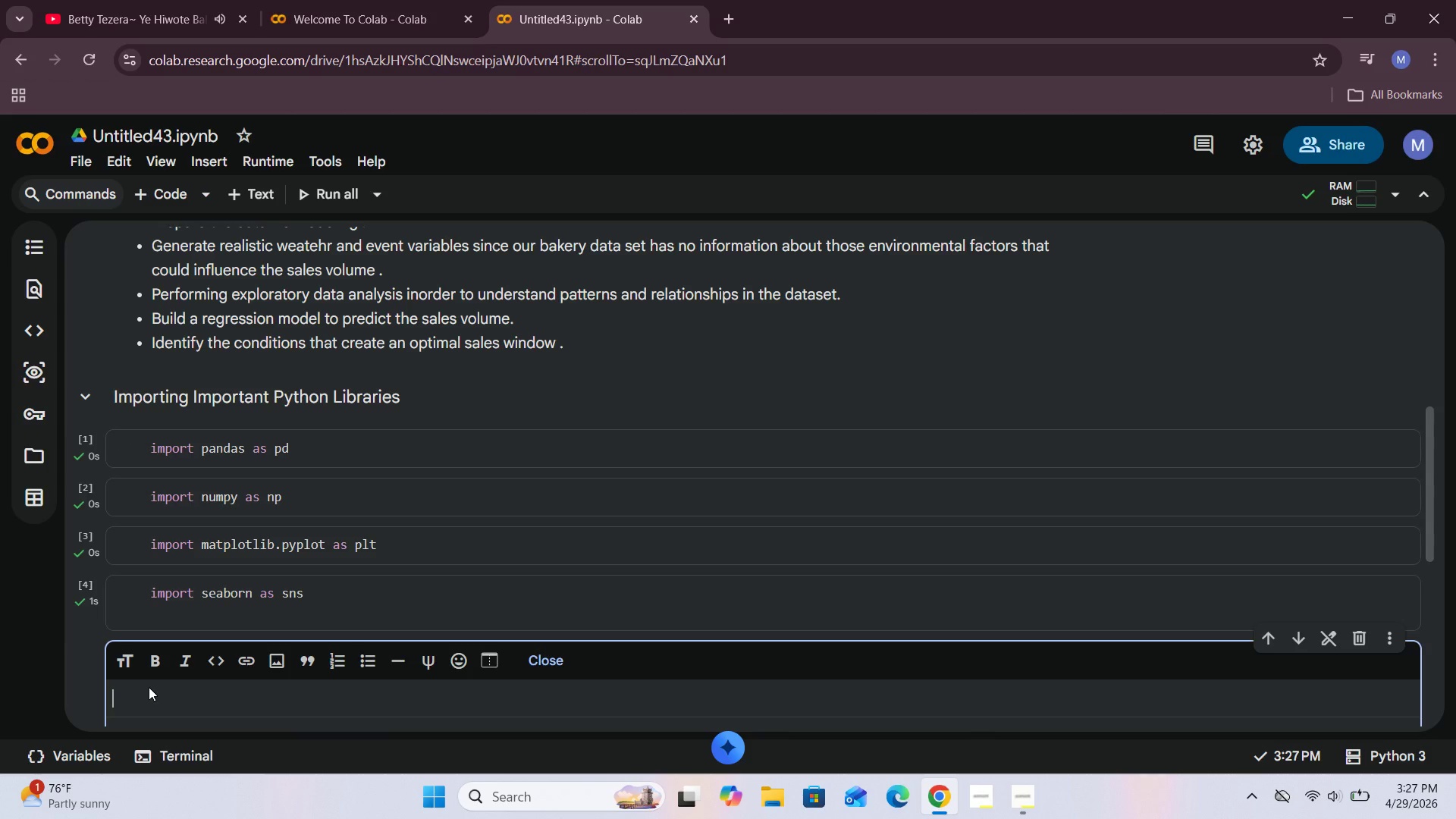 
key(CapsLock)
 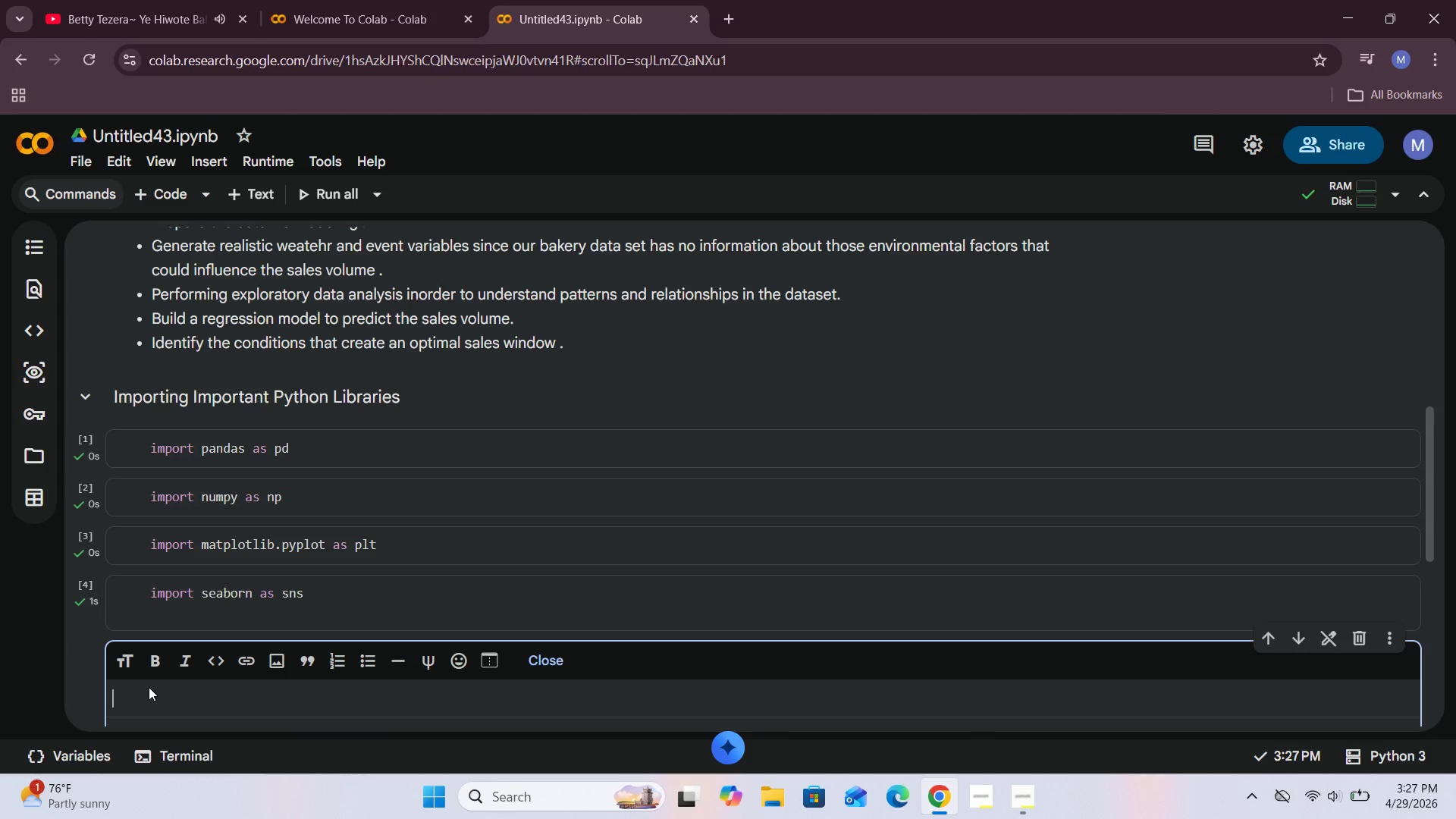 
type(Nw we need t load the bakery sales d)
key(Backspace)
key(Backspace)
type(~)
key(Backspace)
type(`` dataset )
 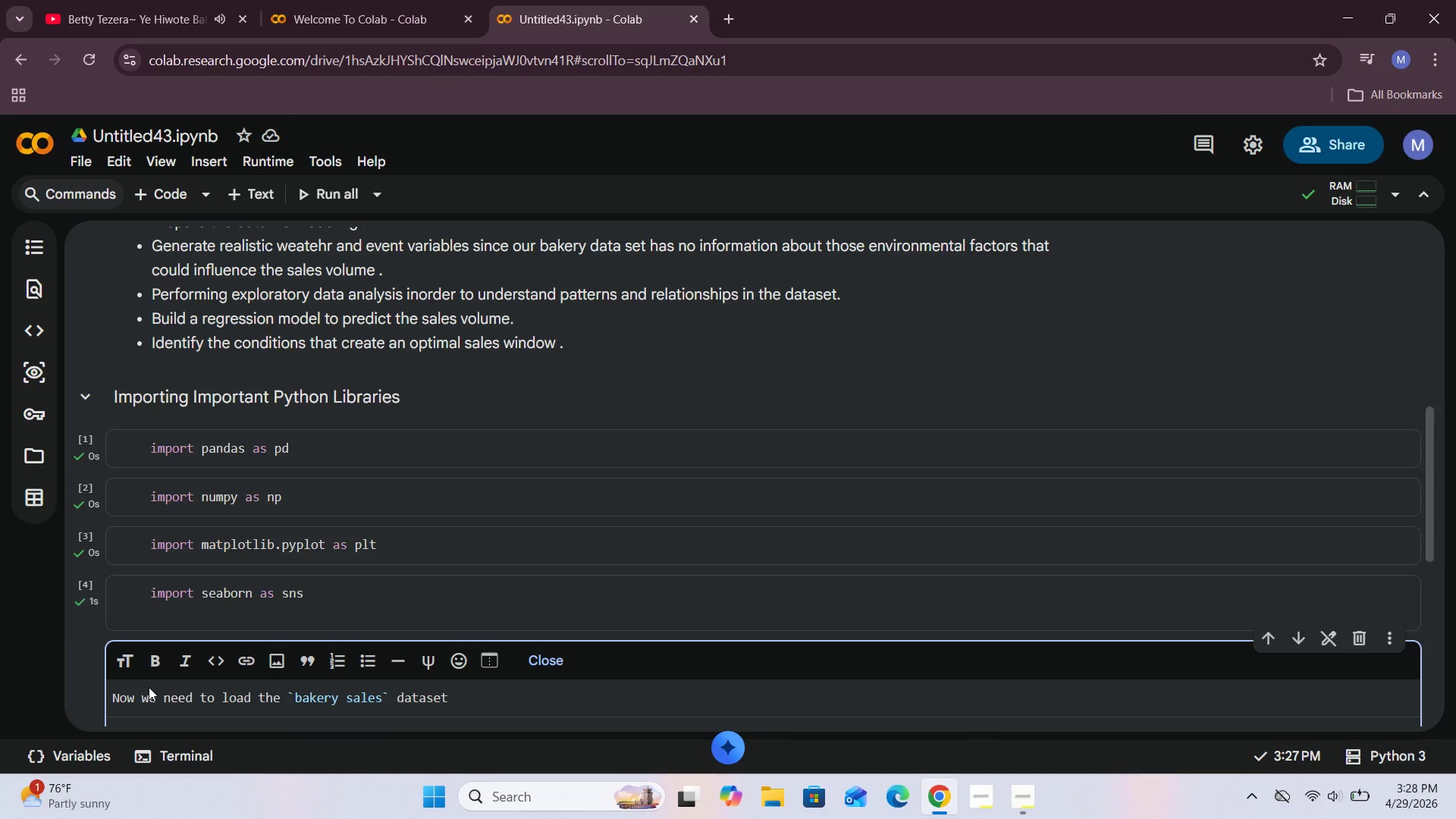 
 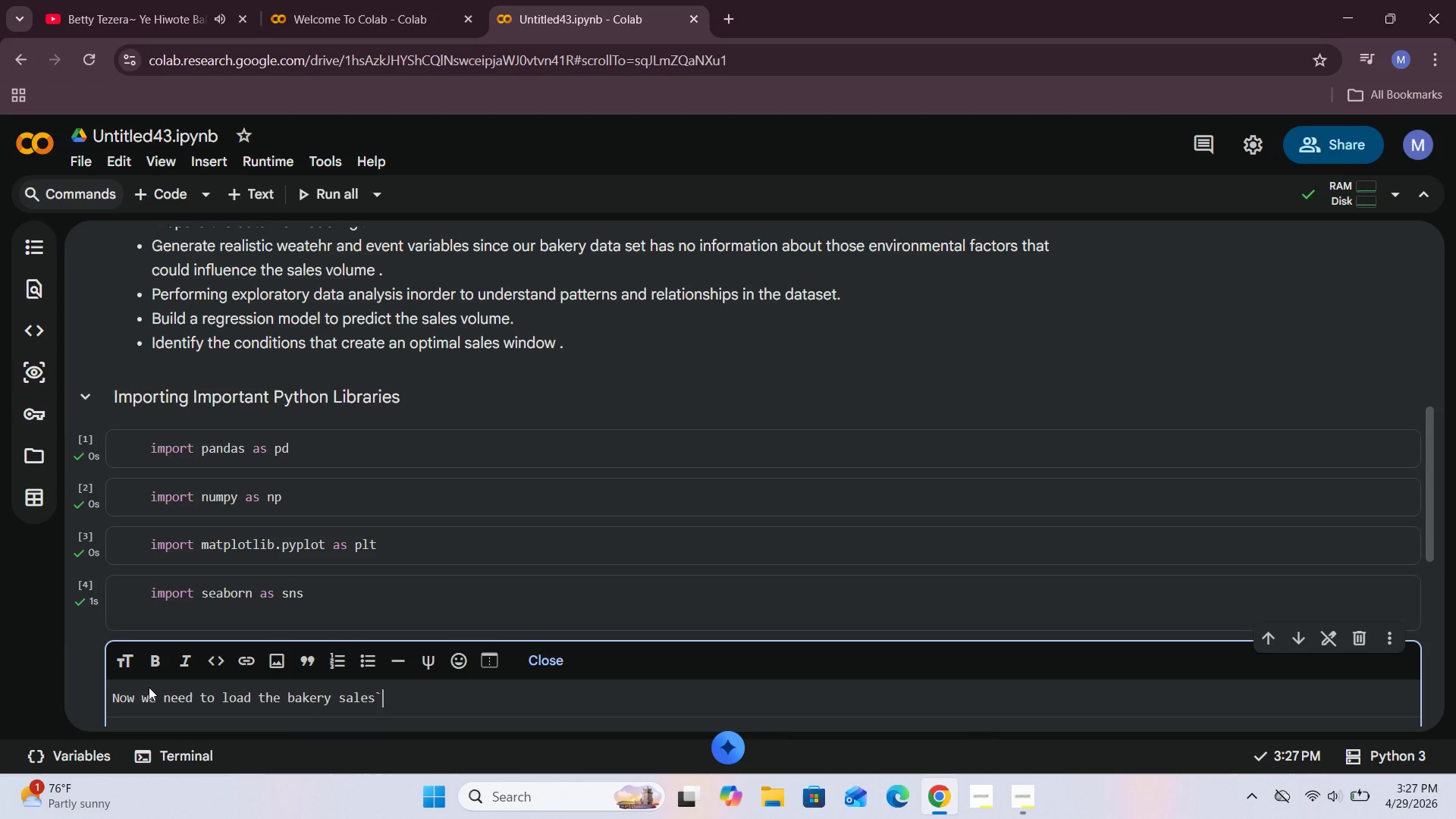 
hold_key(key=ArrowLeft, duration=0.86)
 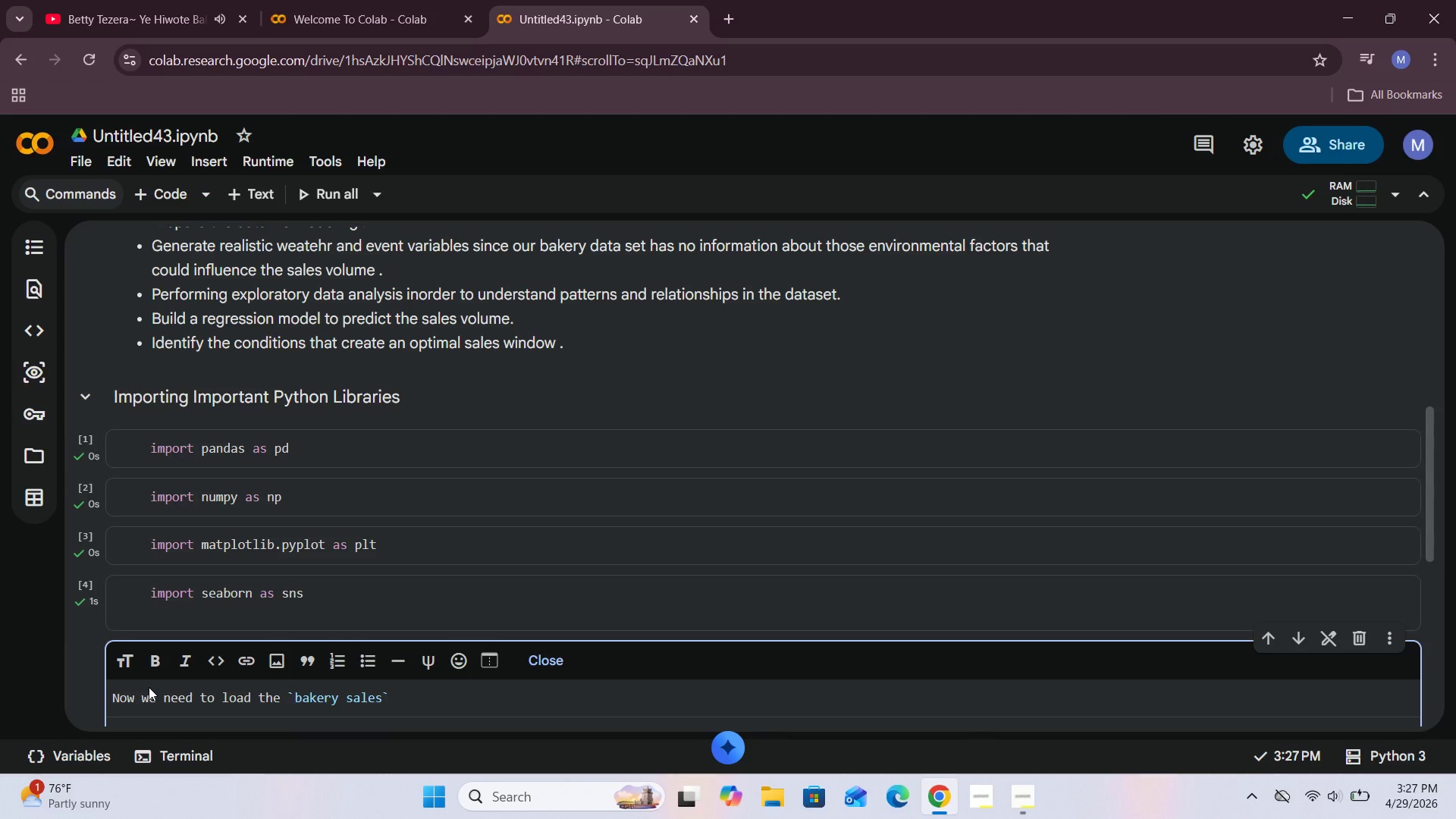 
hold_key(key=ArrowRight, duration=0.88)
 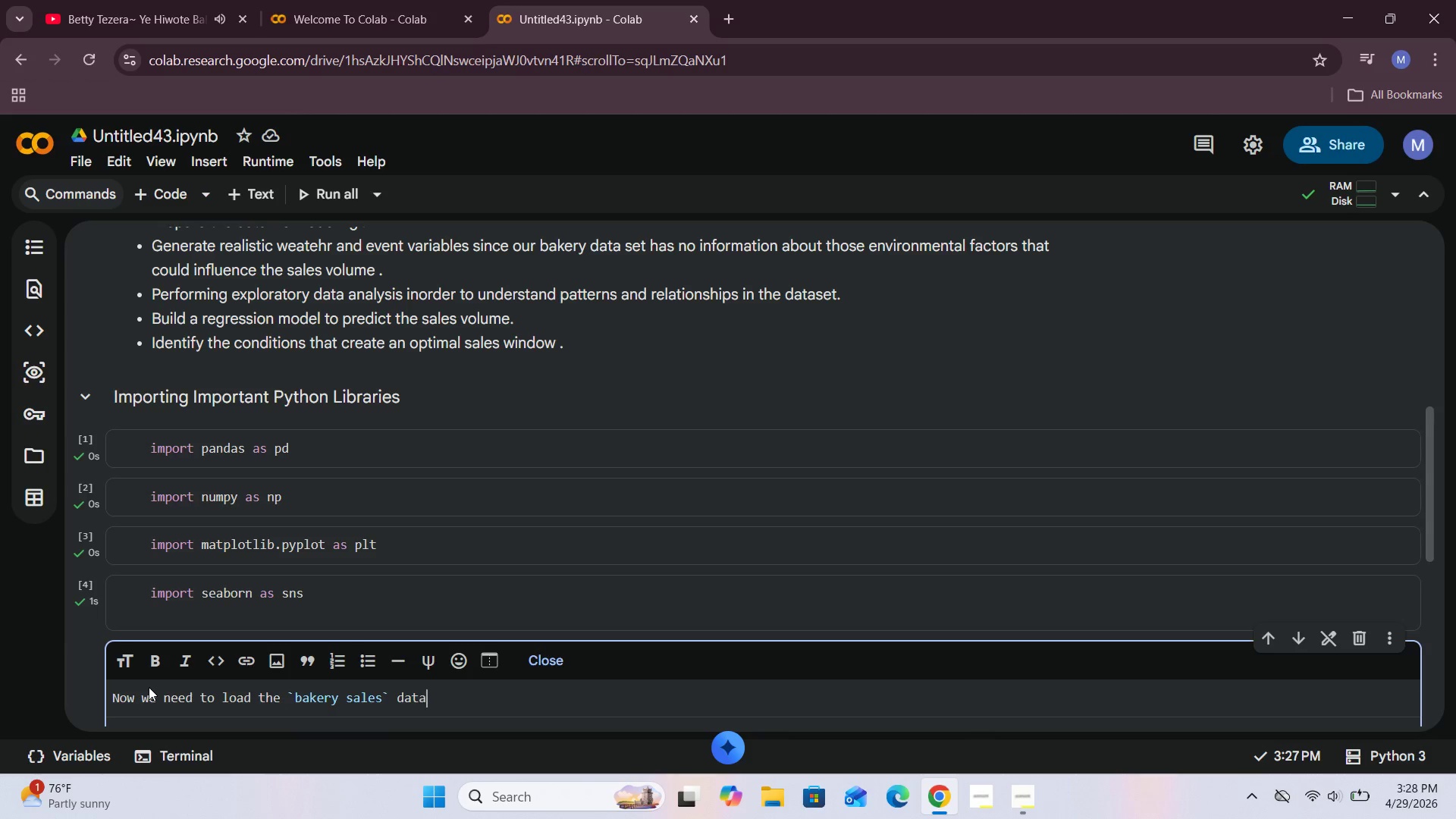 
key(Shift+ShiftRight)
 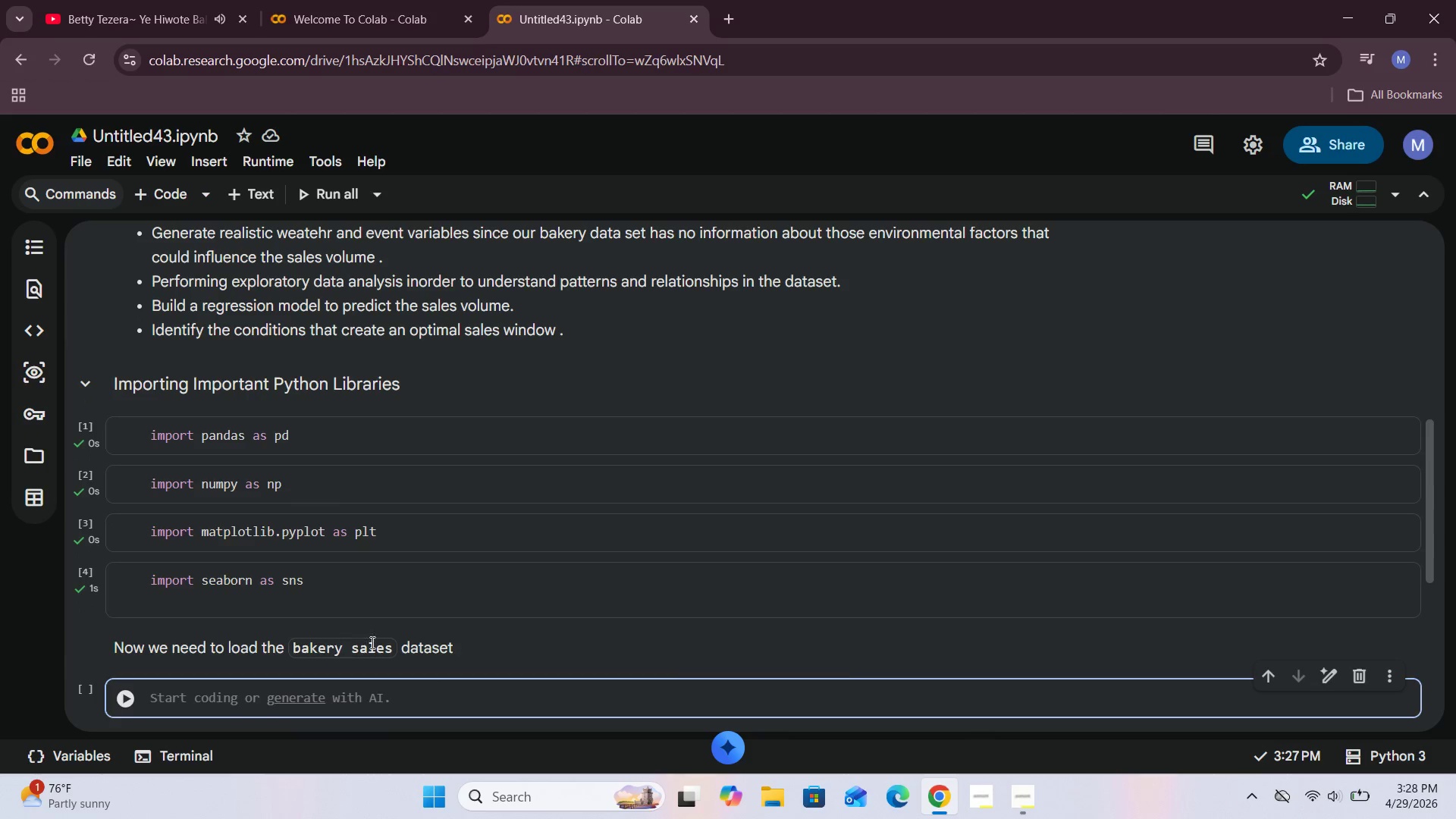 
key(Shift+Enter)
 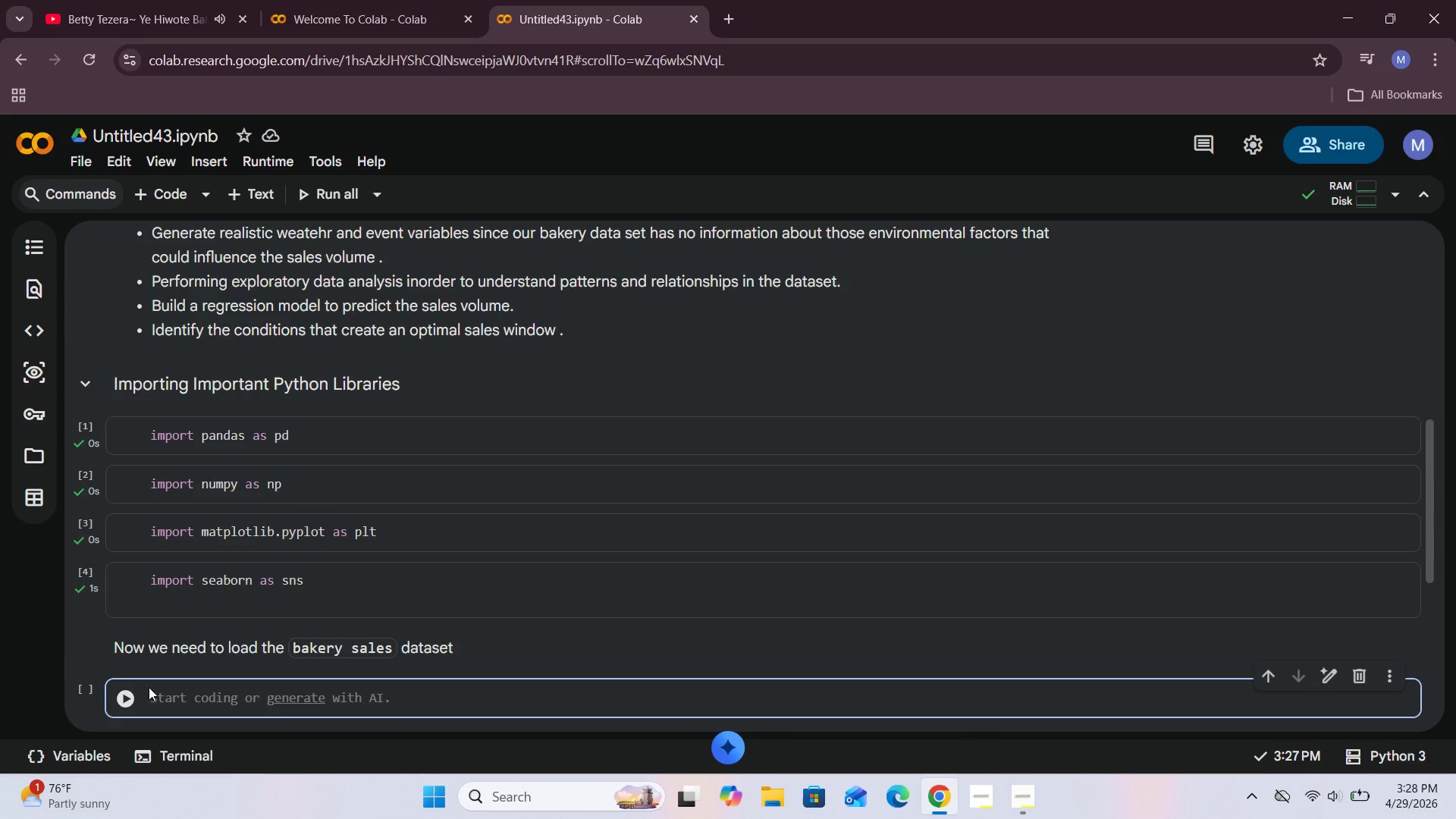 
double_click([455, 647])
 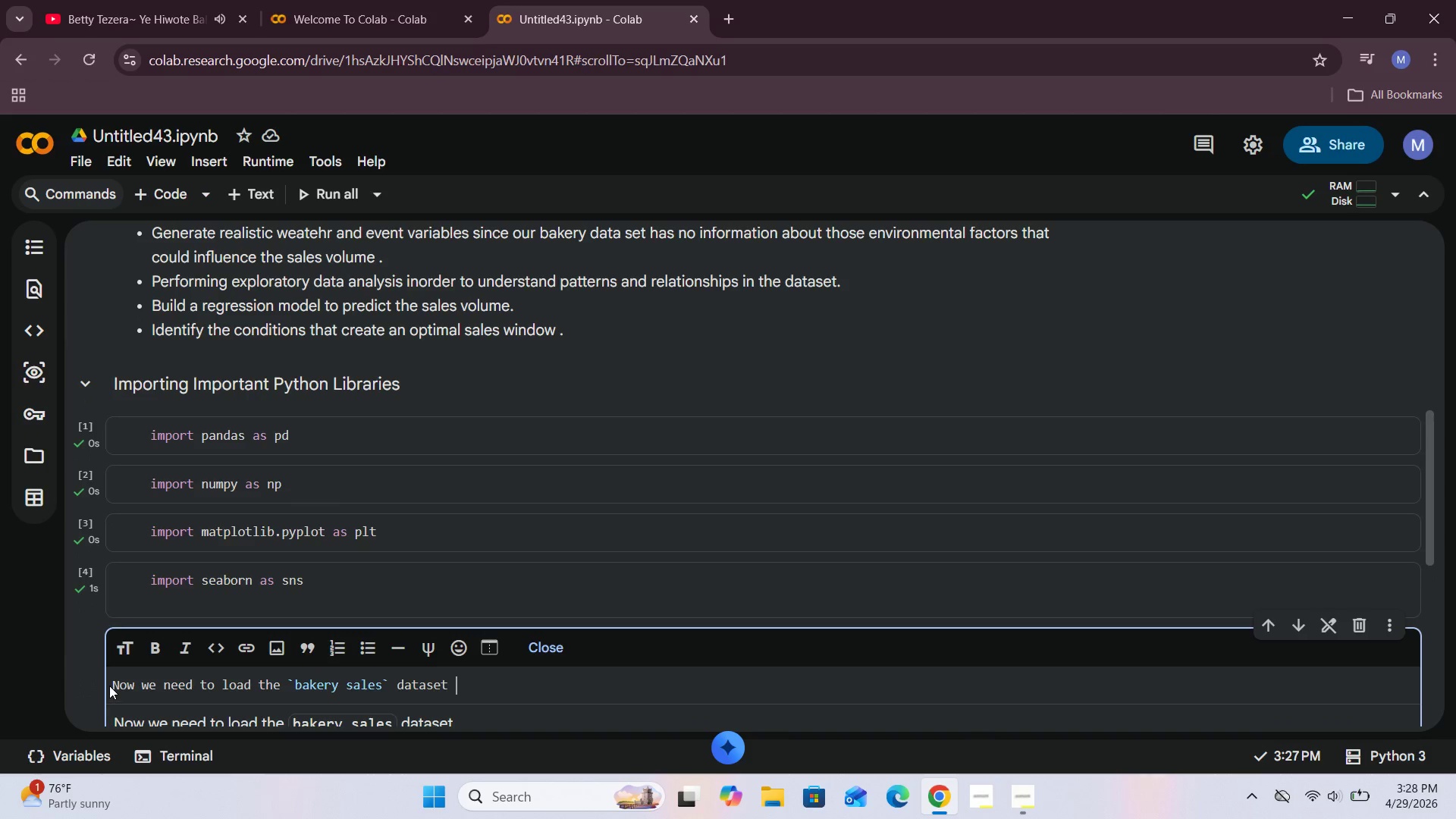 
left_click([113, 687])
 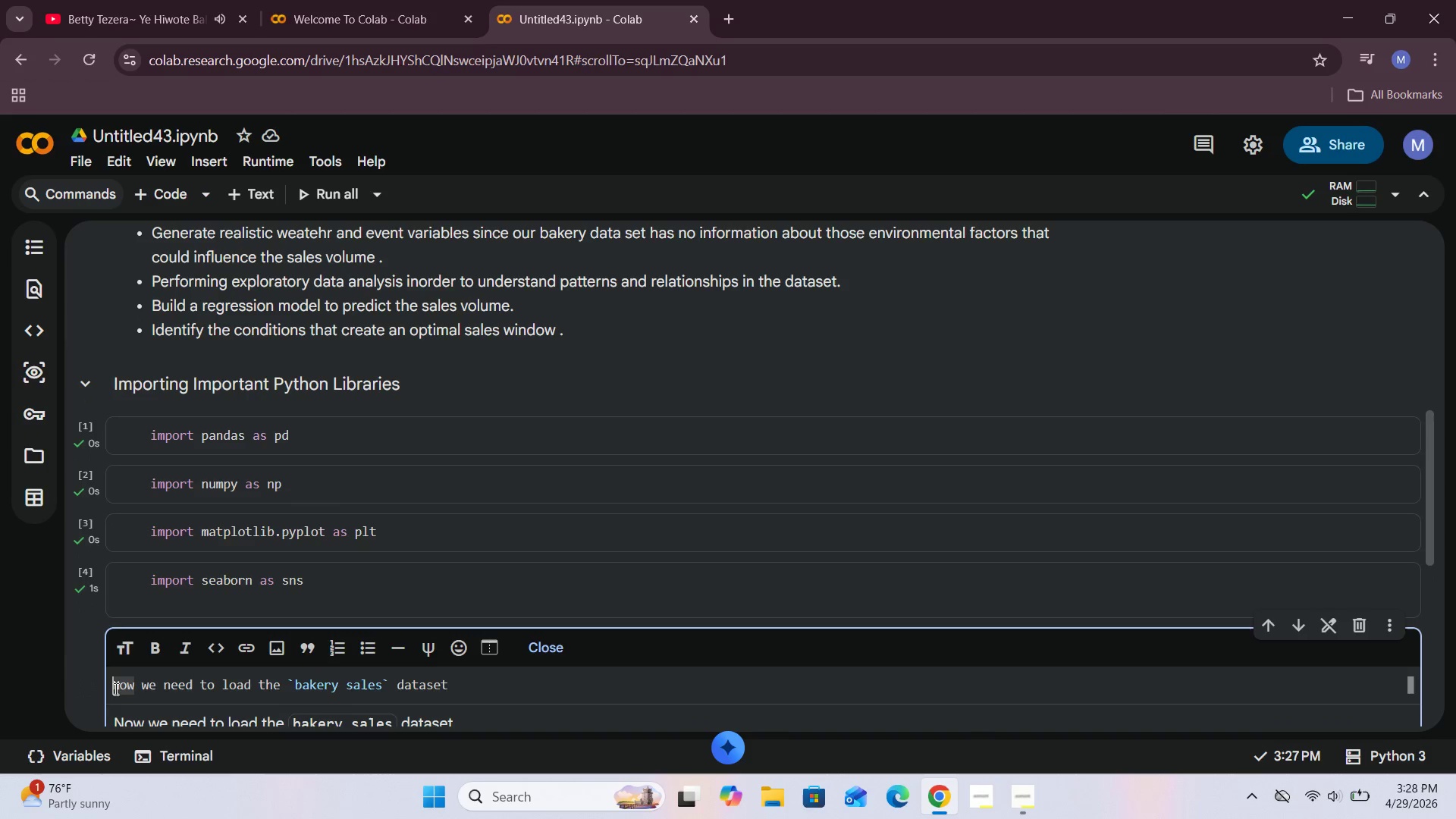 
type(## )
 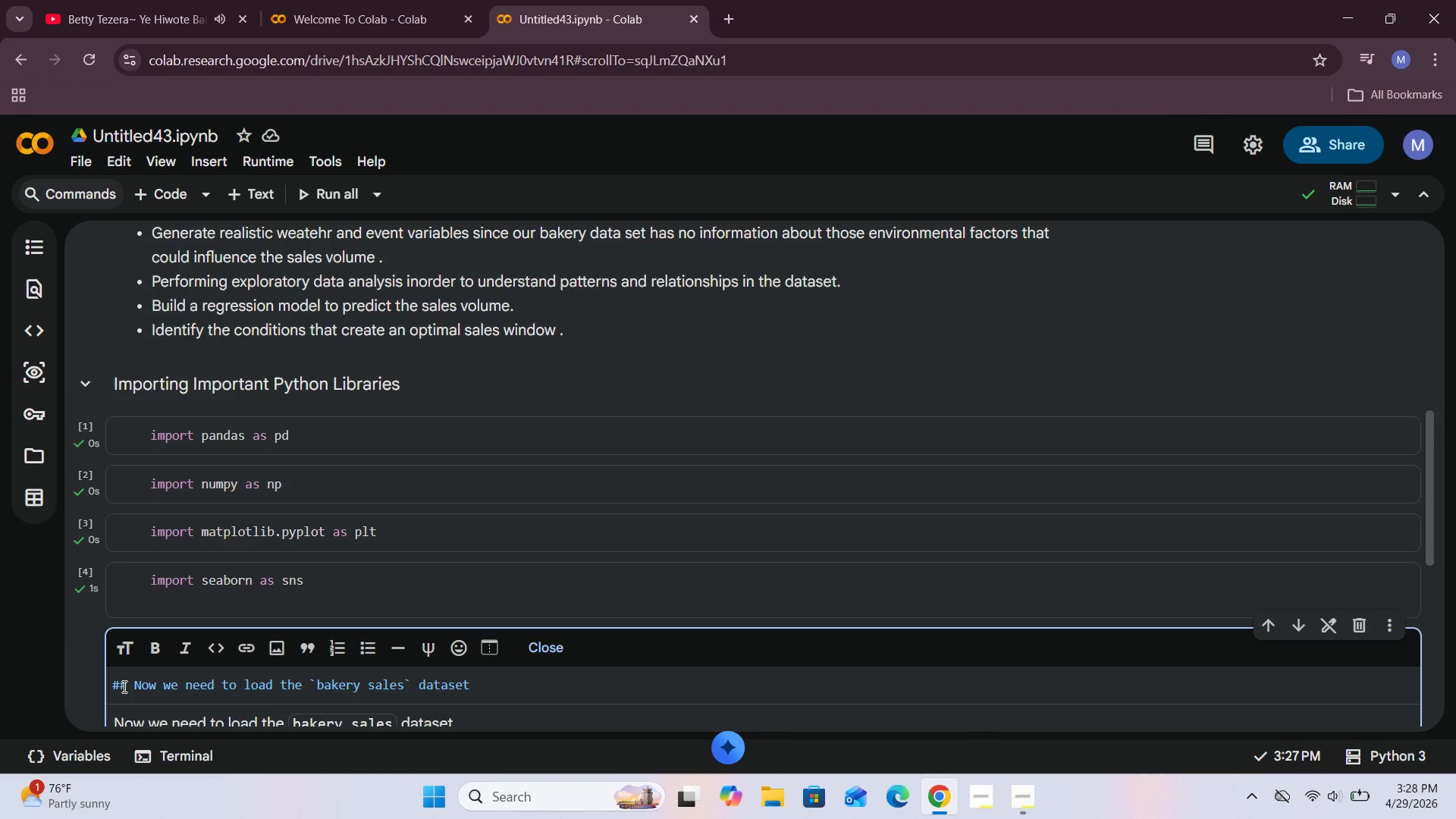 
left_click([124, 686])
 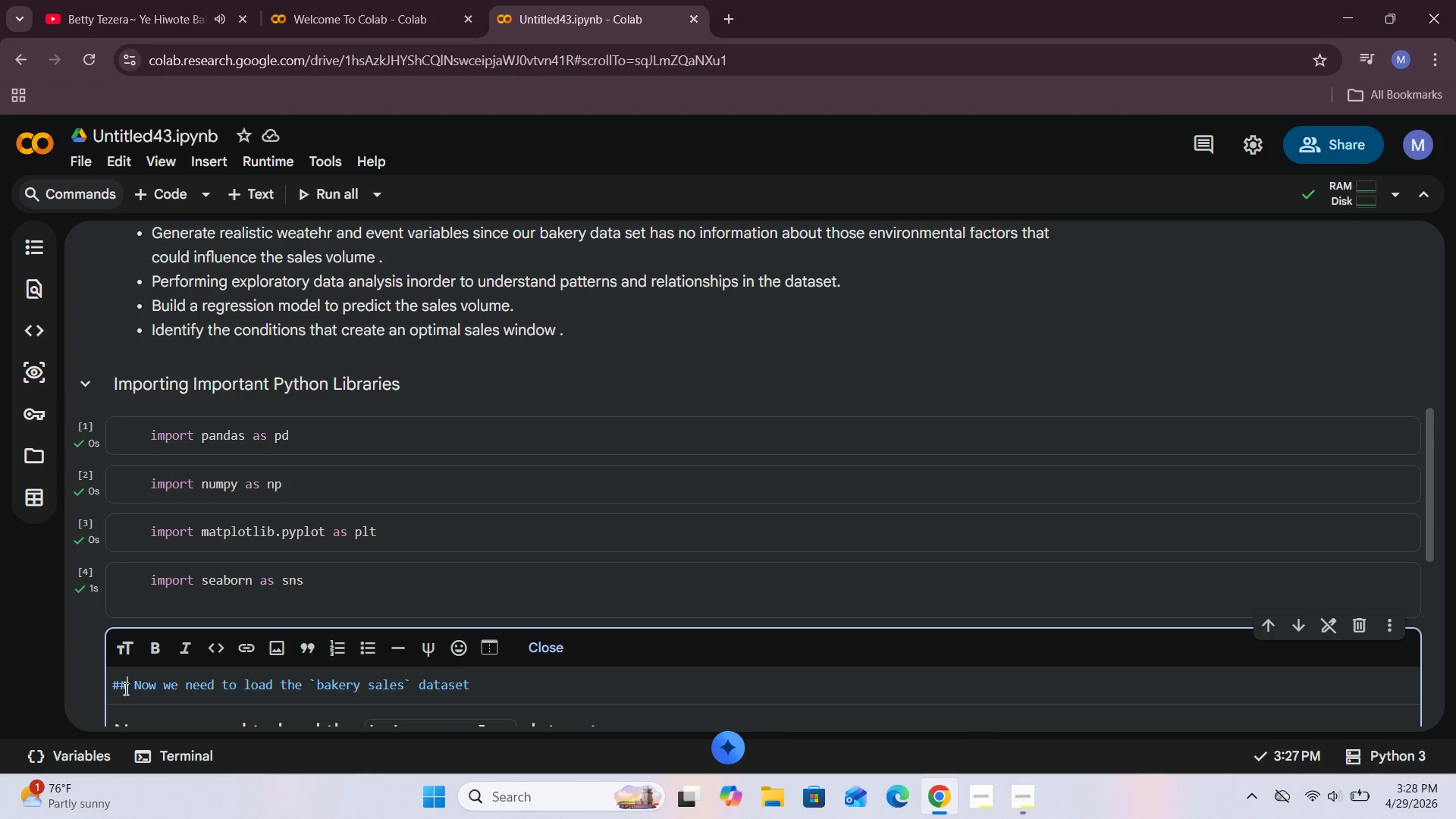 
key(Shift+3)
 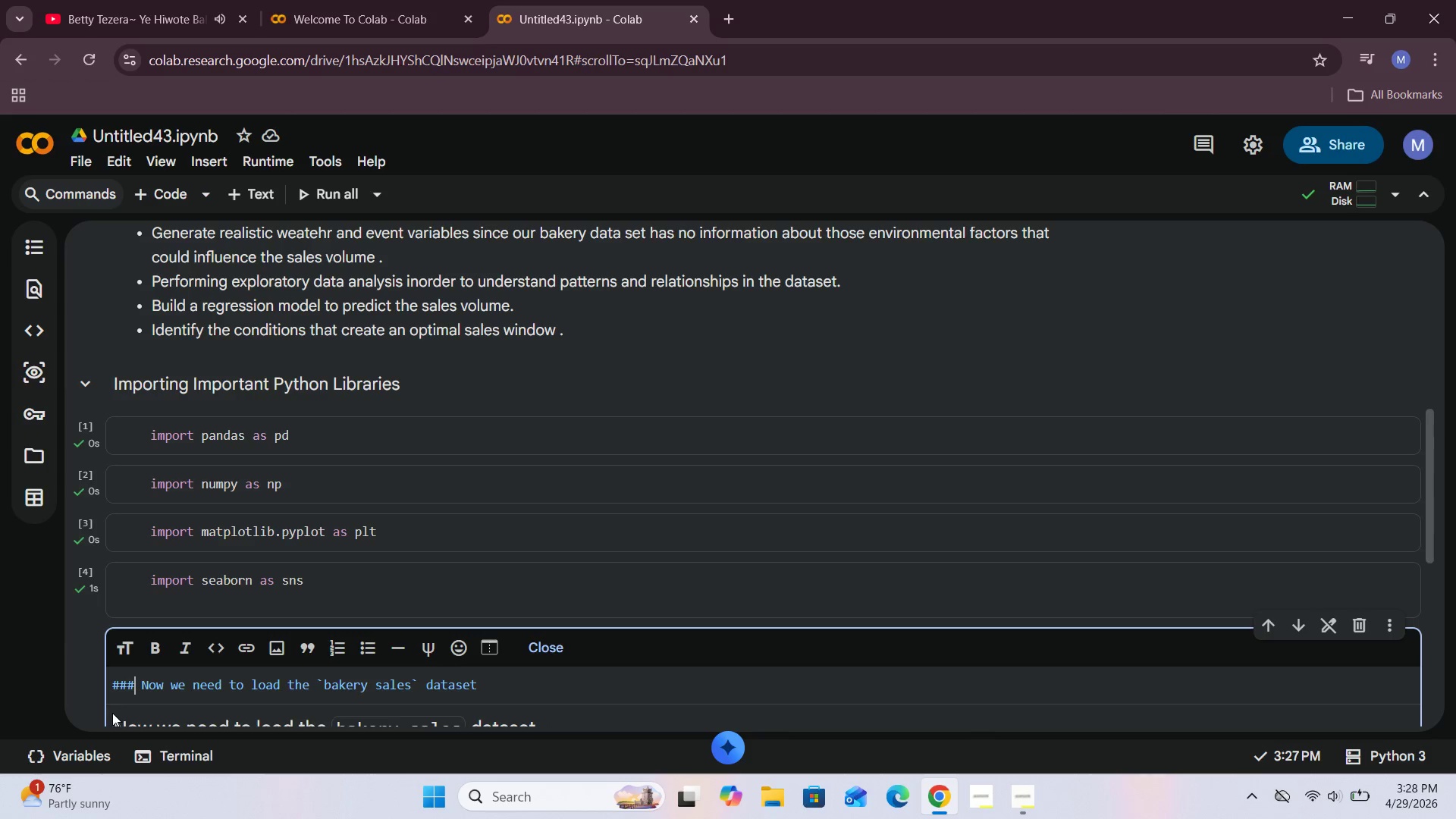 
left_click([538, 641])
 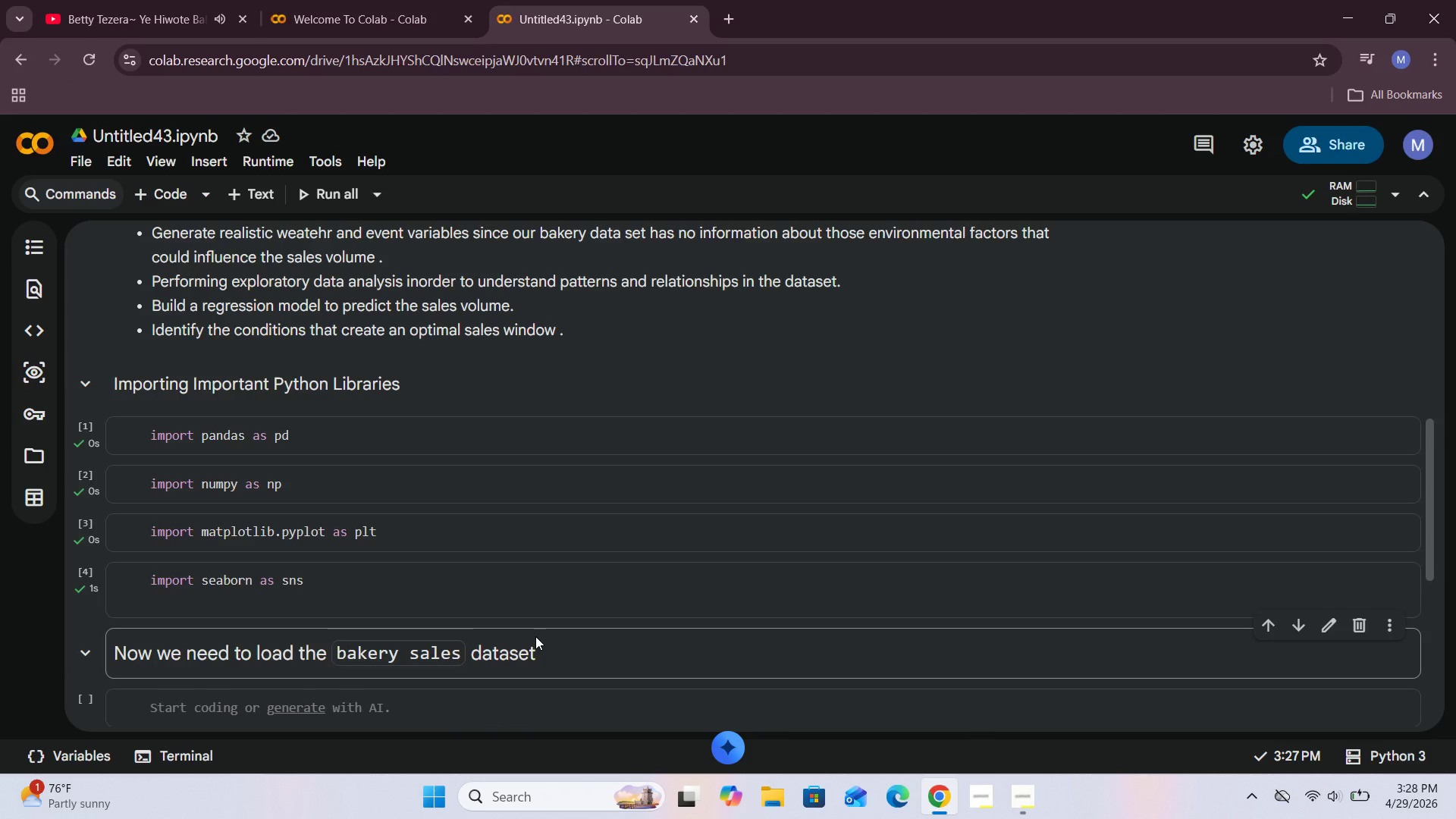 
scroll: coordinate [535, 636], scroll_direction: down, amount: 2.0
 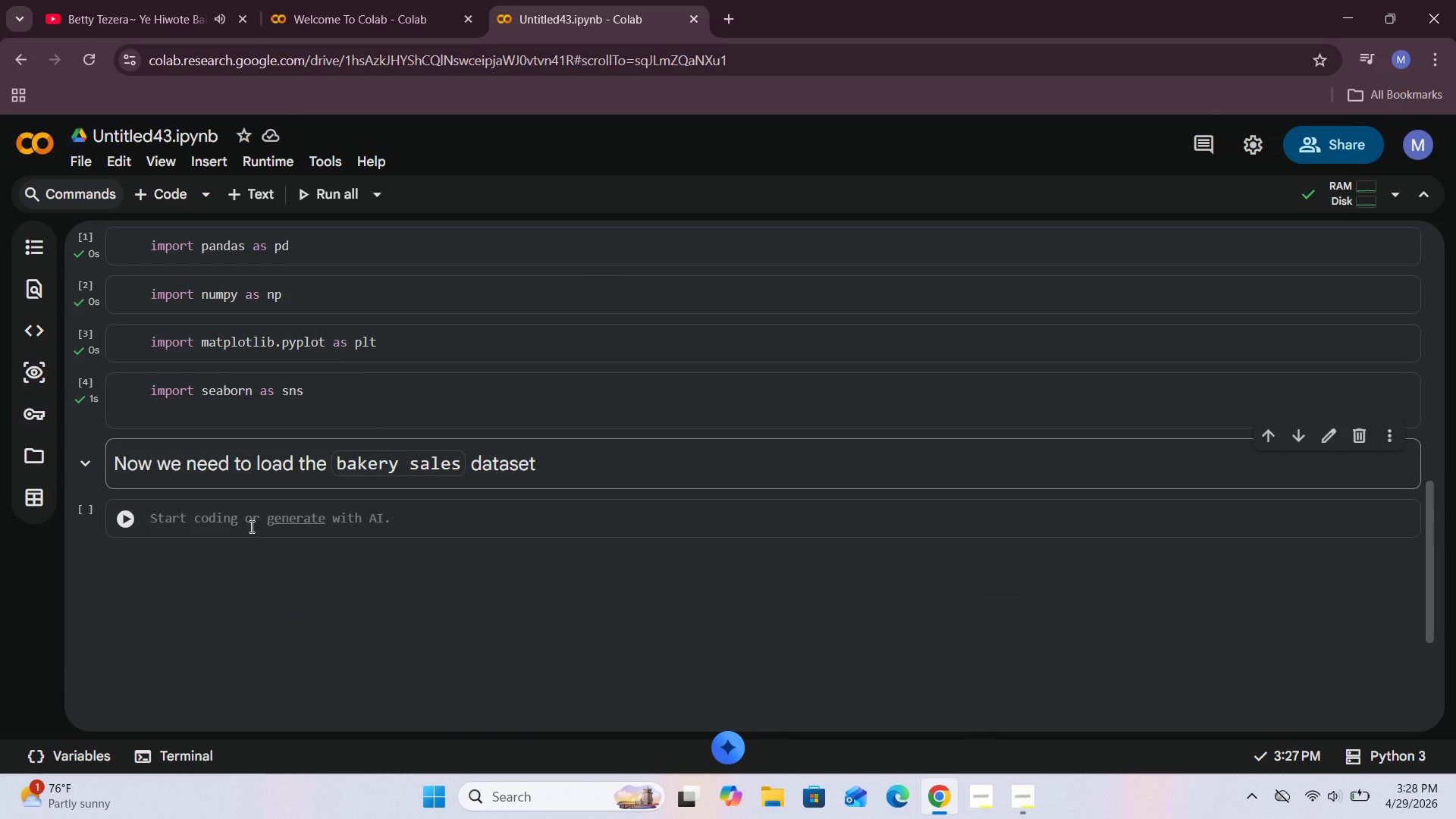 
scroll: coordinate [564, 507], scroll_direction: up, amount: 2.0
 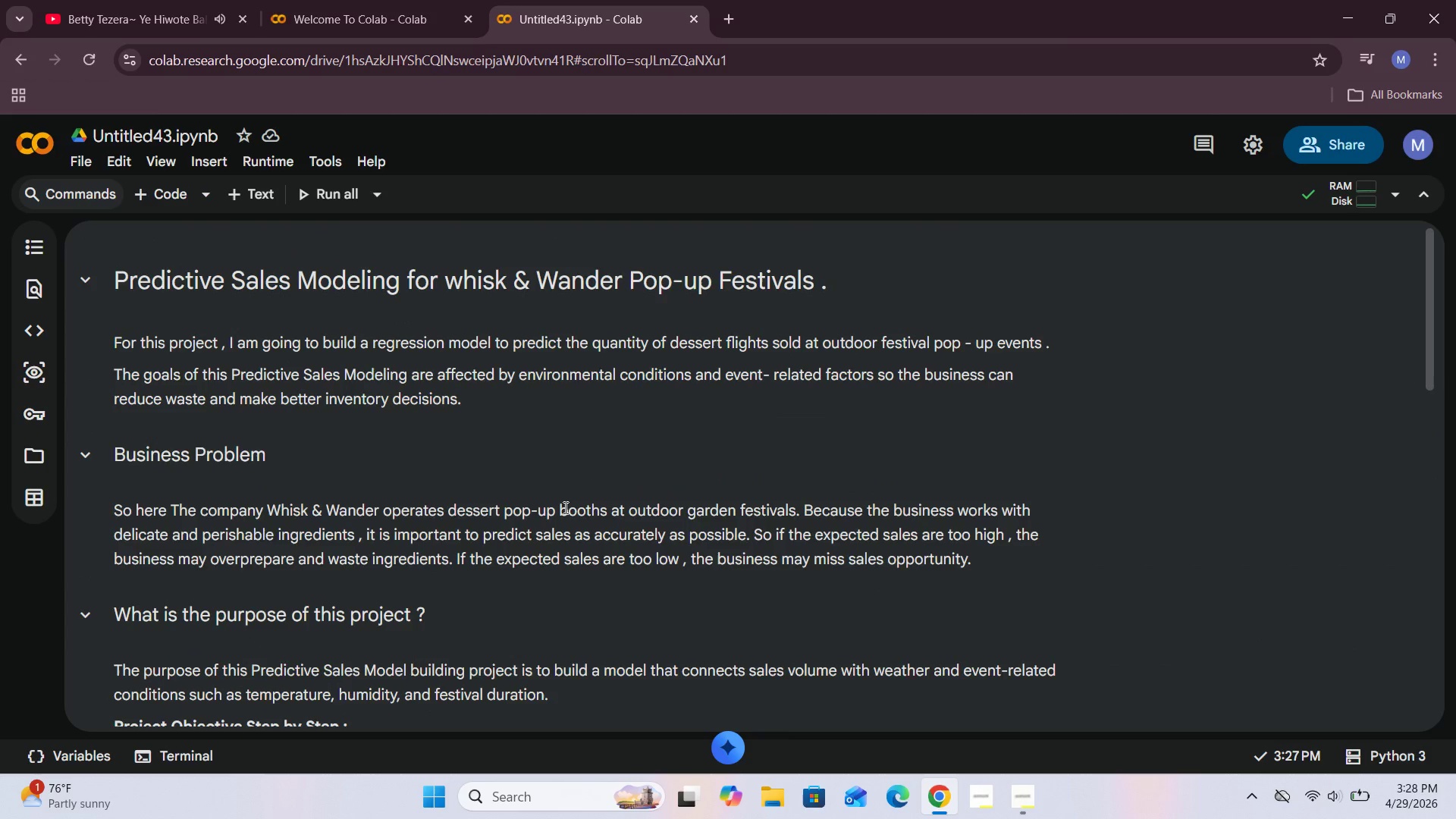 
scroll: coordinate [563, 510], scroll_direction: down, amount: 9.0
 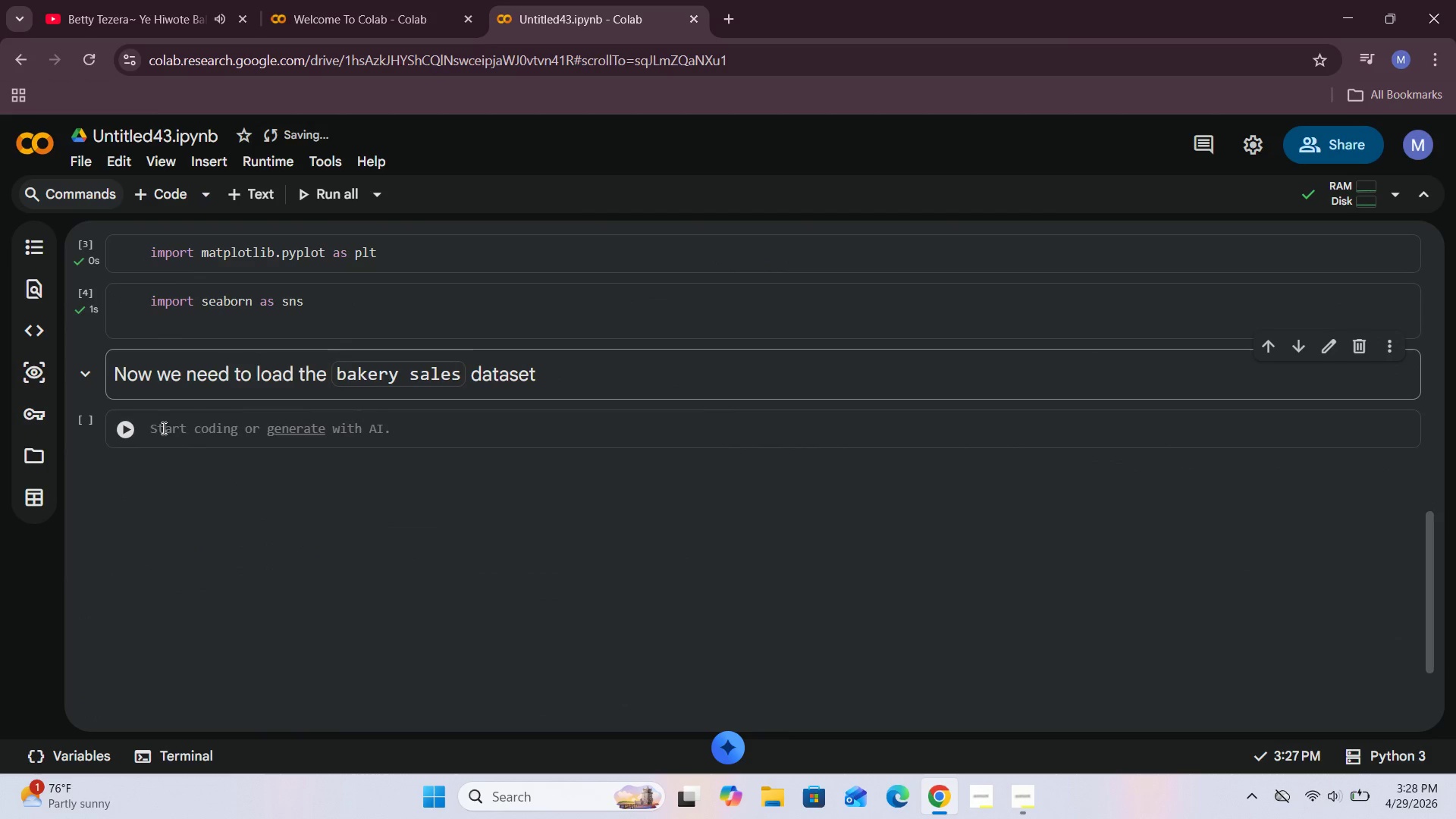 
left_click([192, 431])
 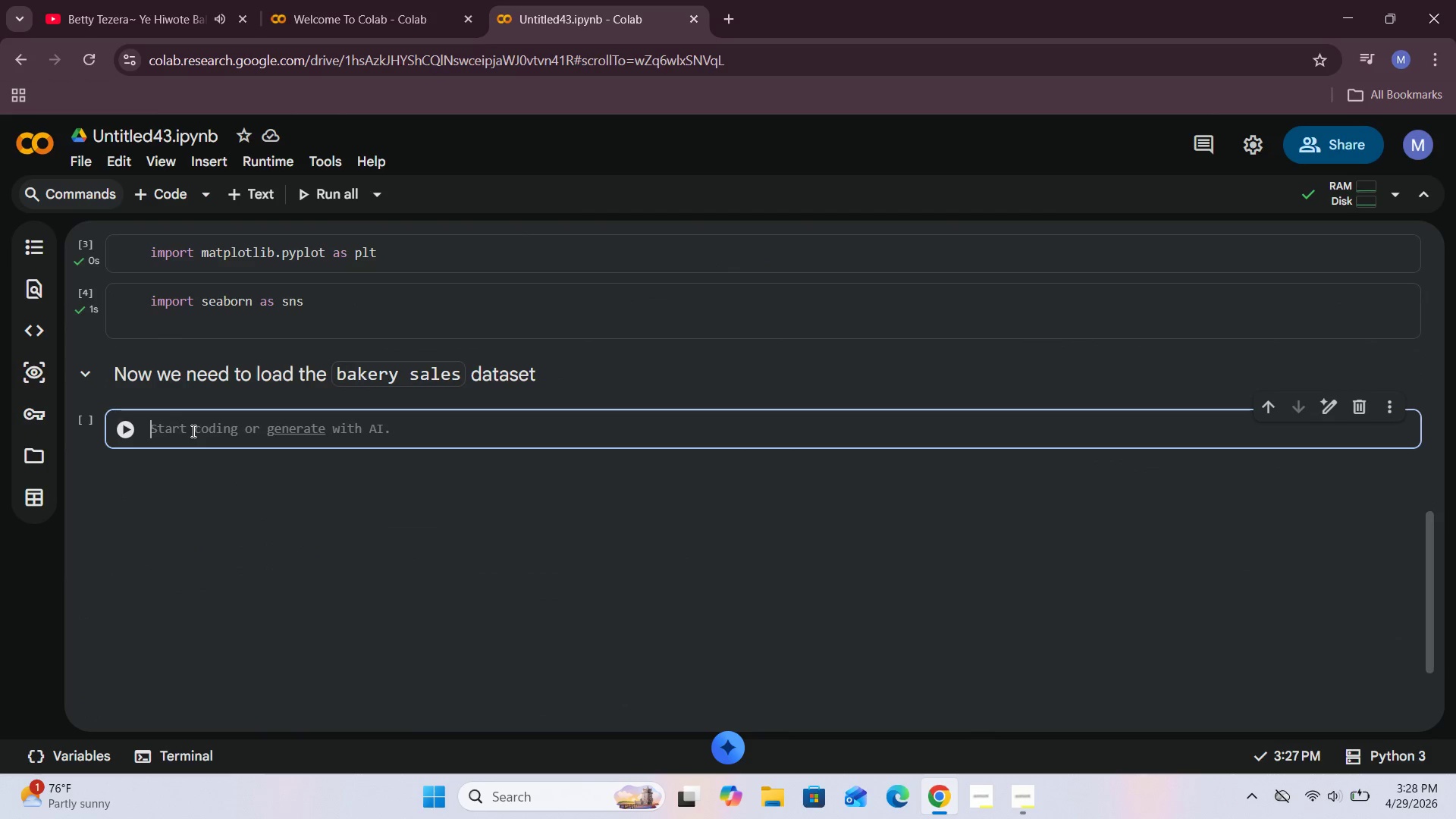 
type(from gooflr)
key(Backspace)
key(Backspace)
key(Backspace)
type(glr)
key(Backspace)
type(e.colab import files )
 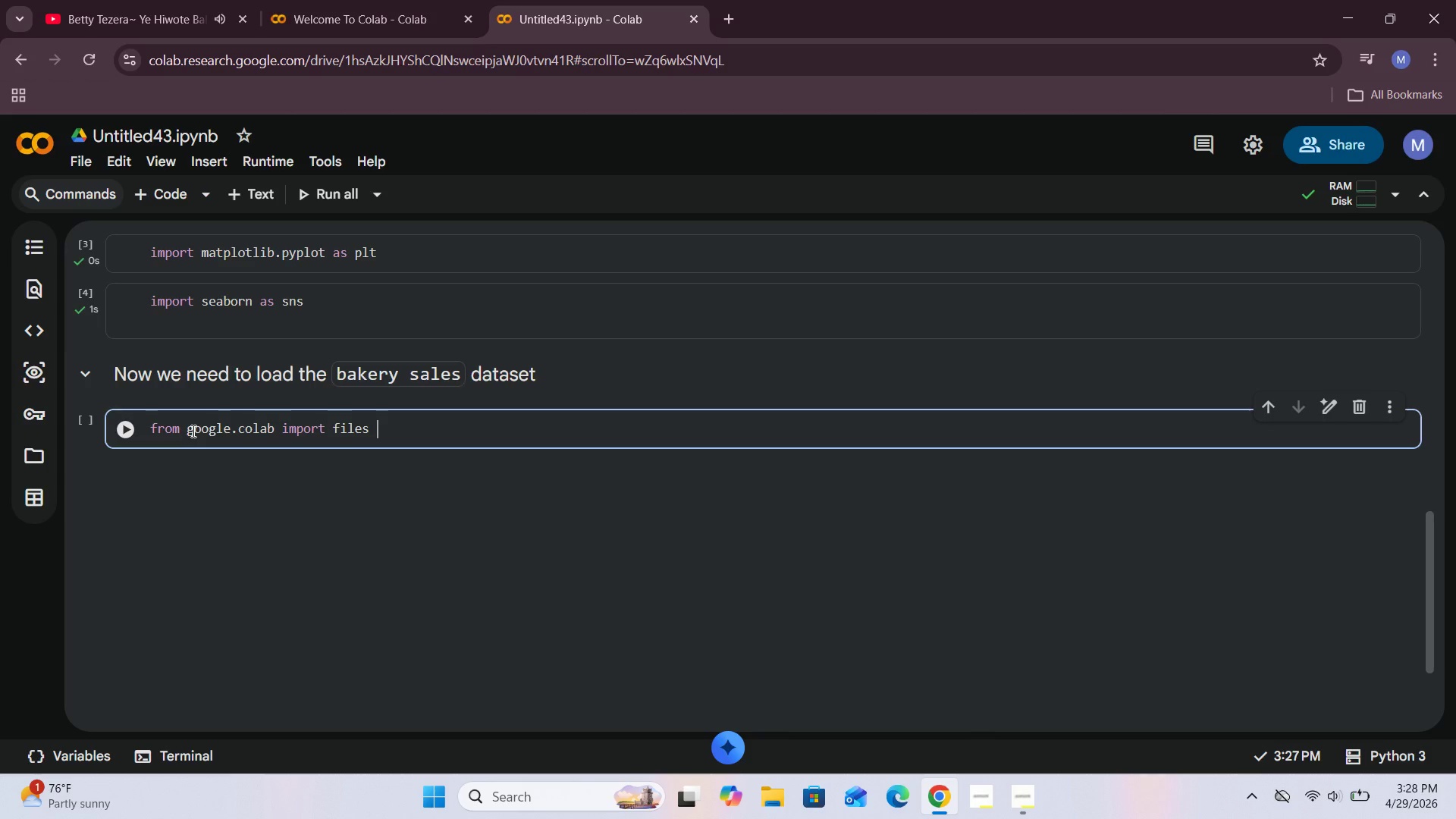 
key(Shift+Enter)
 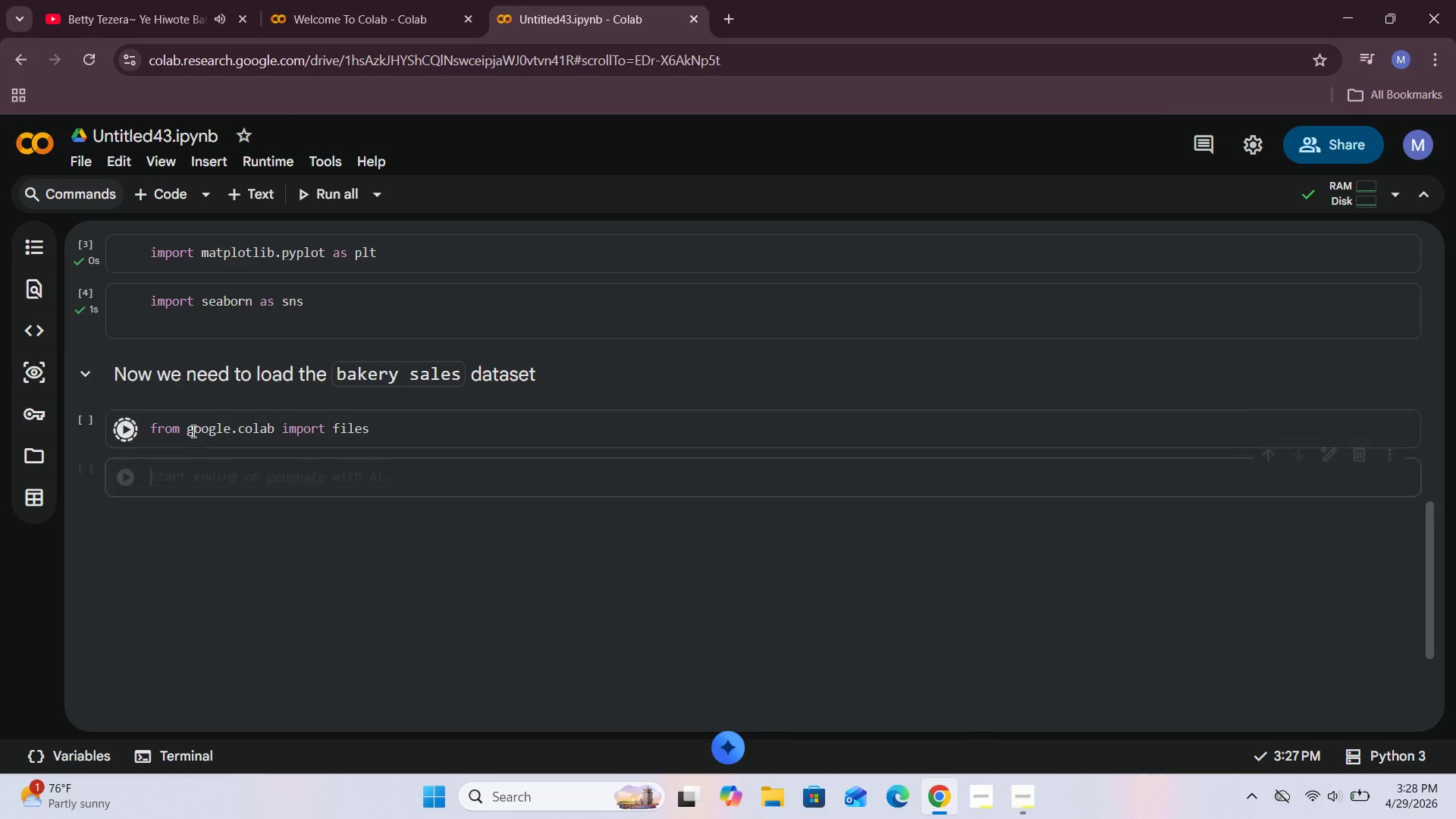 
type(FILES.dwnload )
key(Backspace)
key(Backspace)
type(upload(uploaed = )
 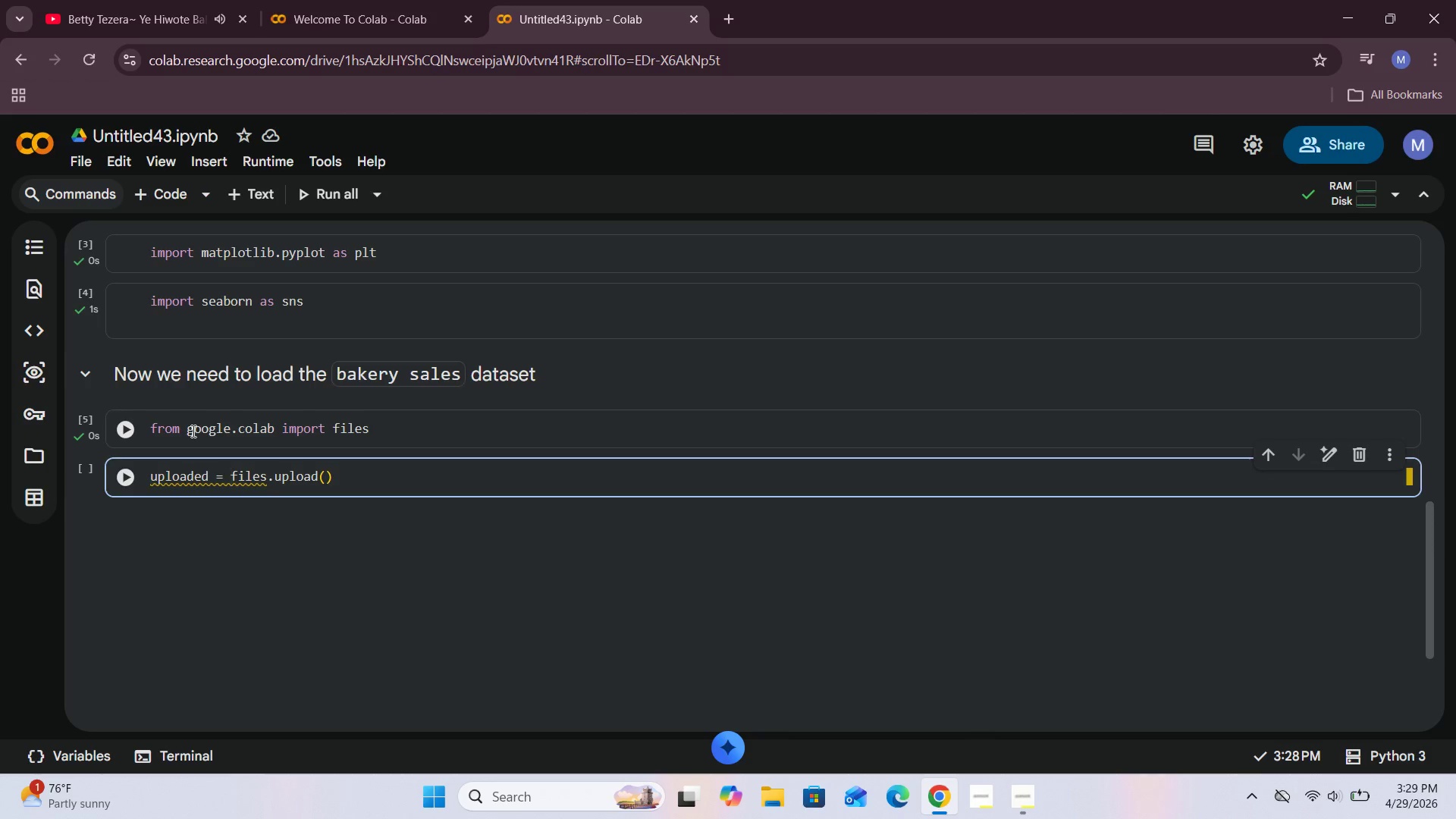 
 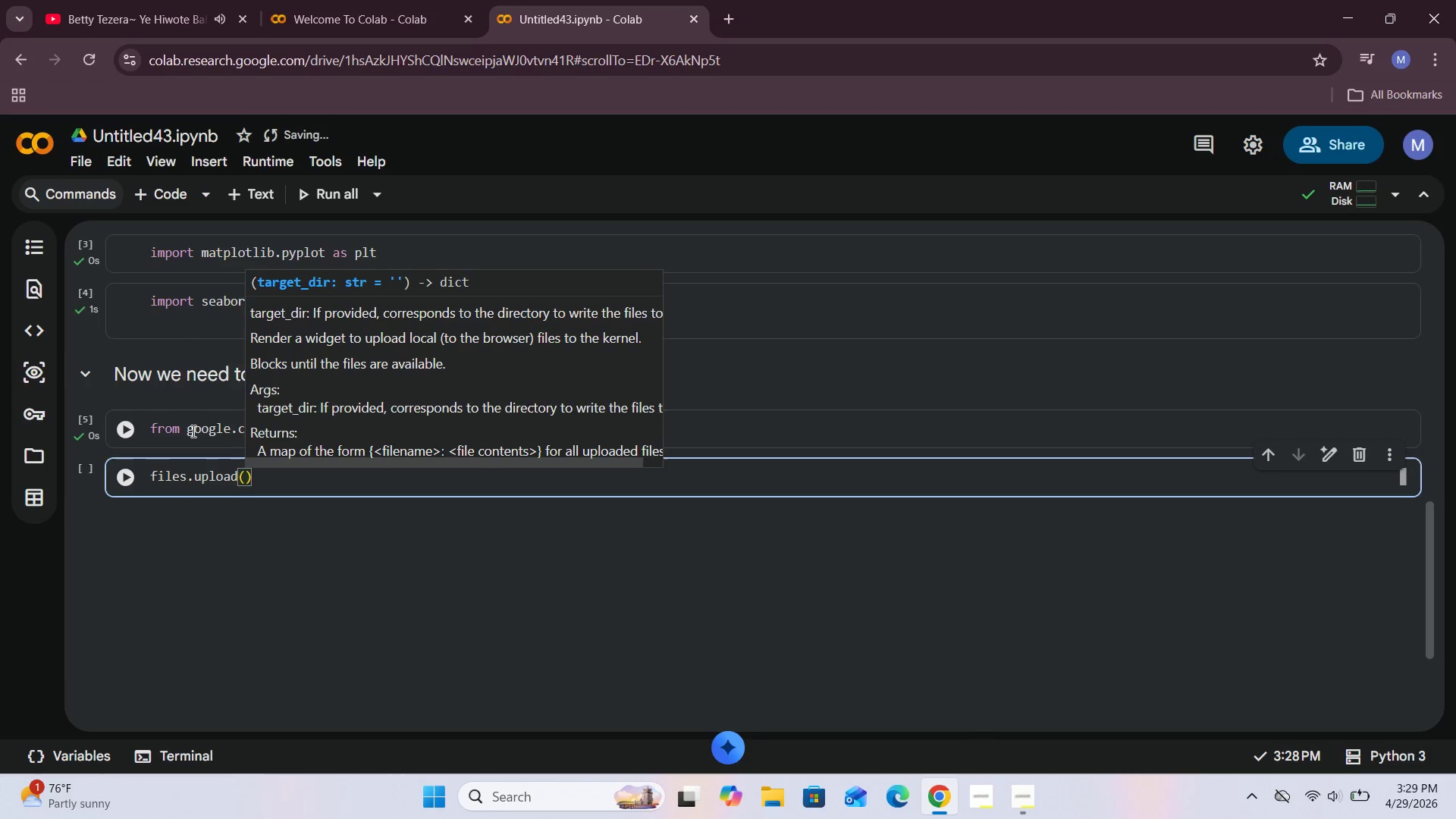 
hold_key(key=ArrowLeft, duration=0.92)
 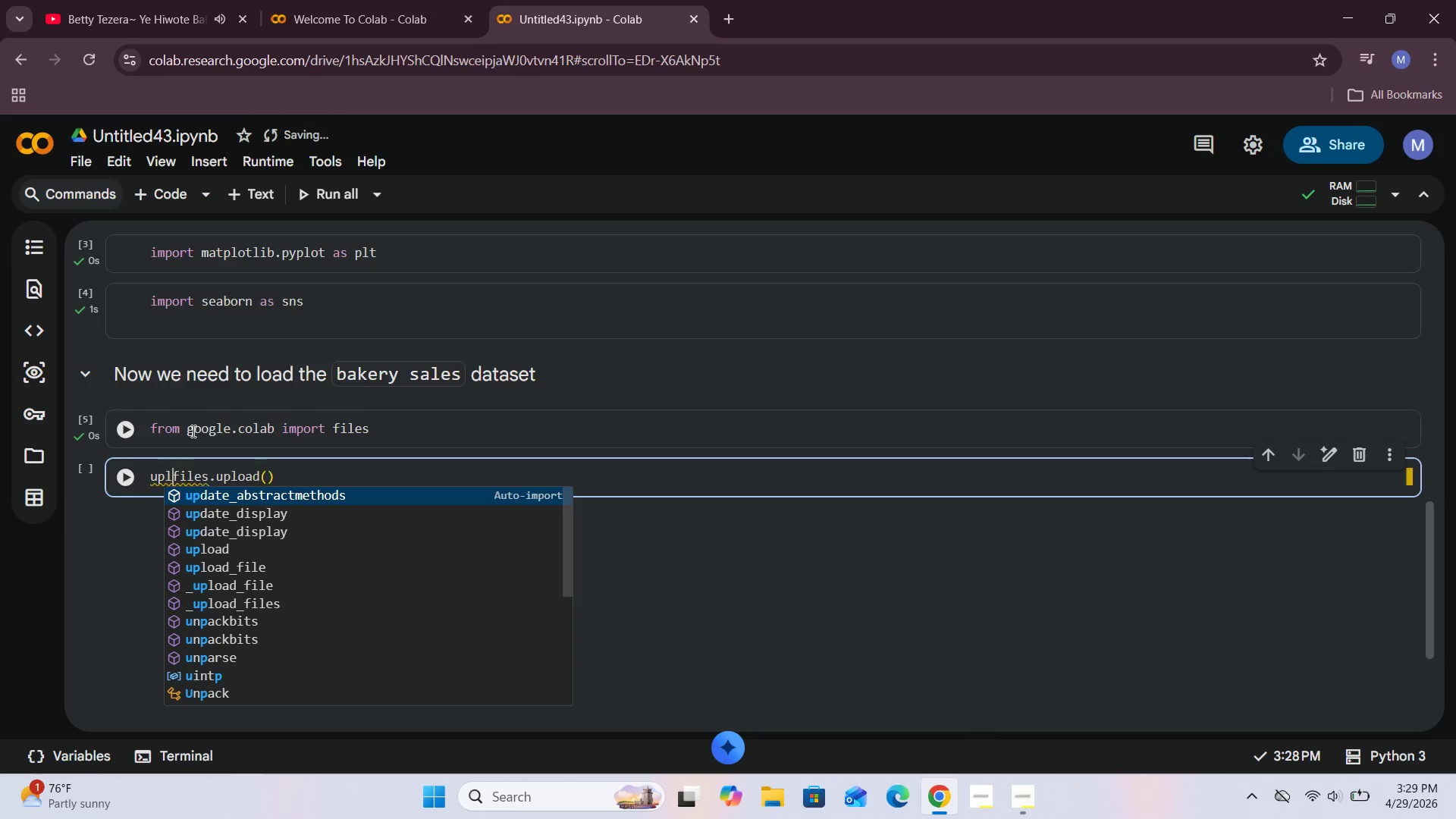 
key(Shift+ShiftRight)
 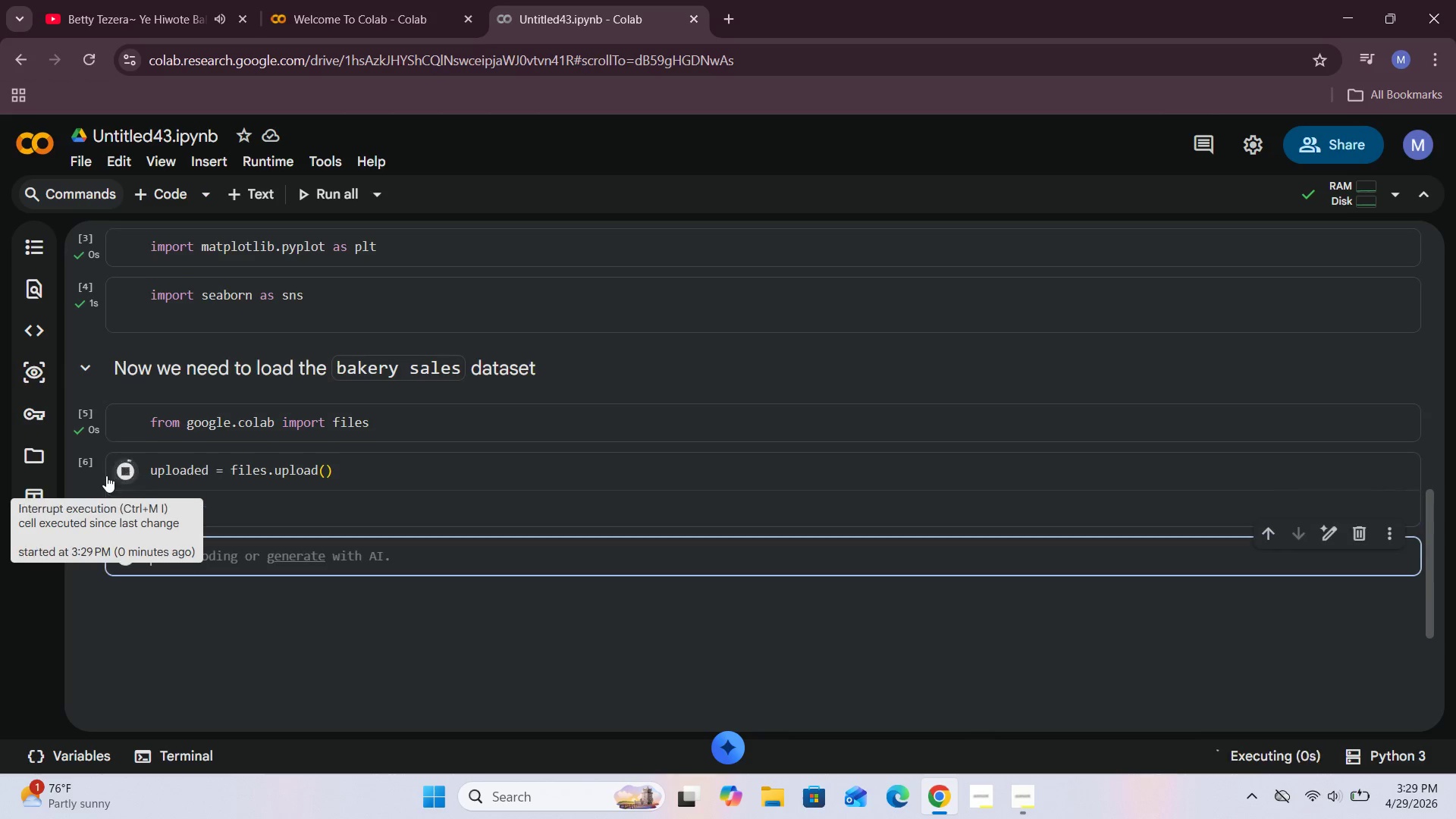 
key(Shift+Enter)
 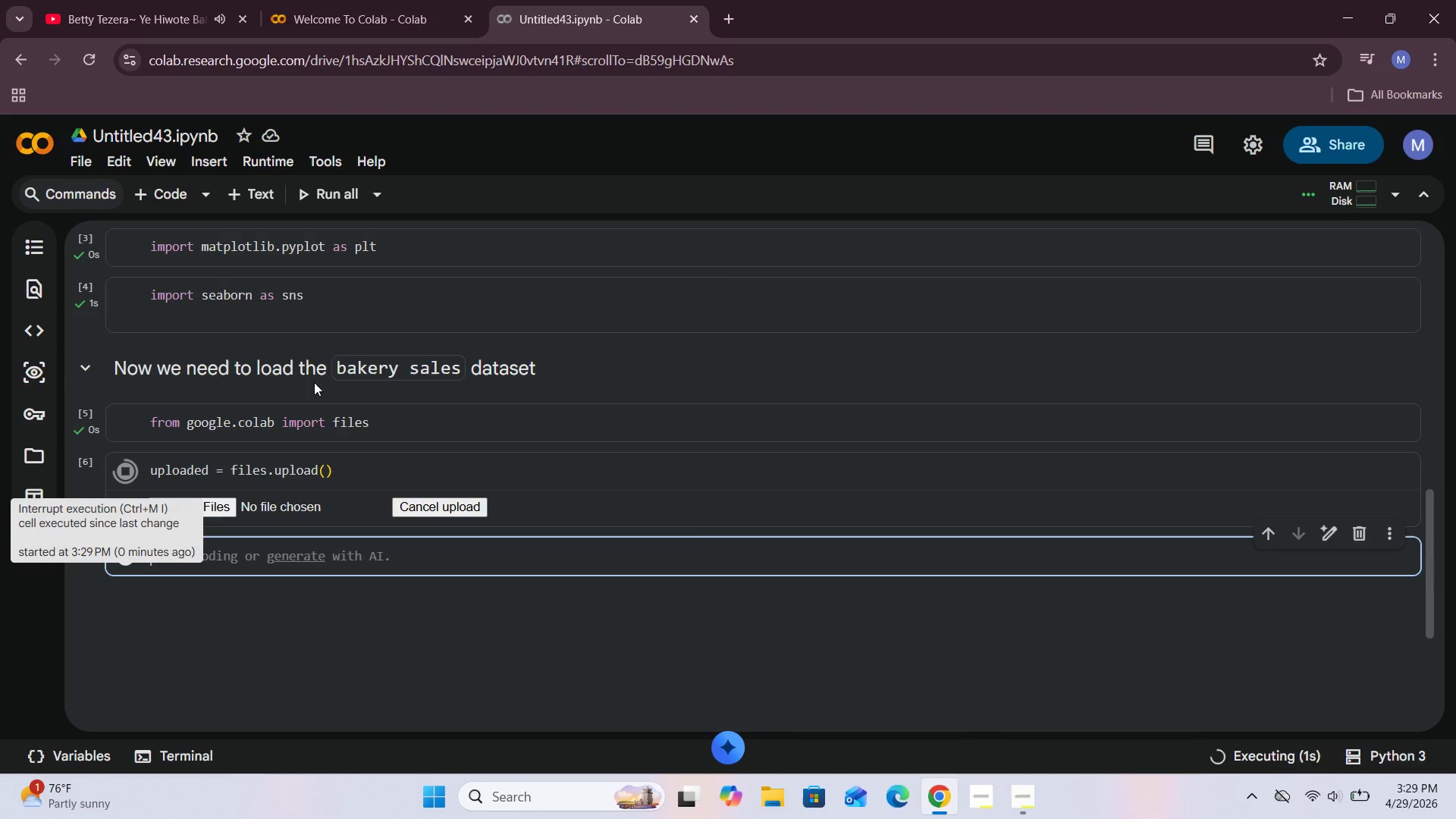 
left_click([249, 666])
 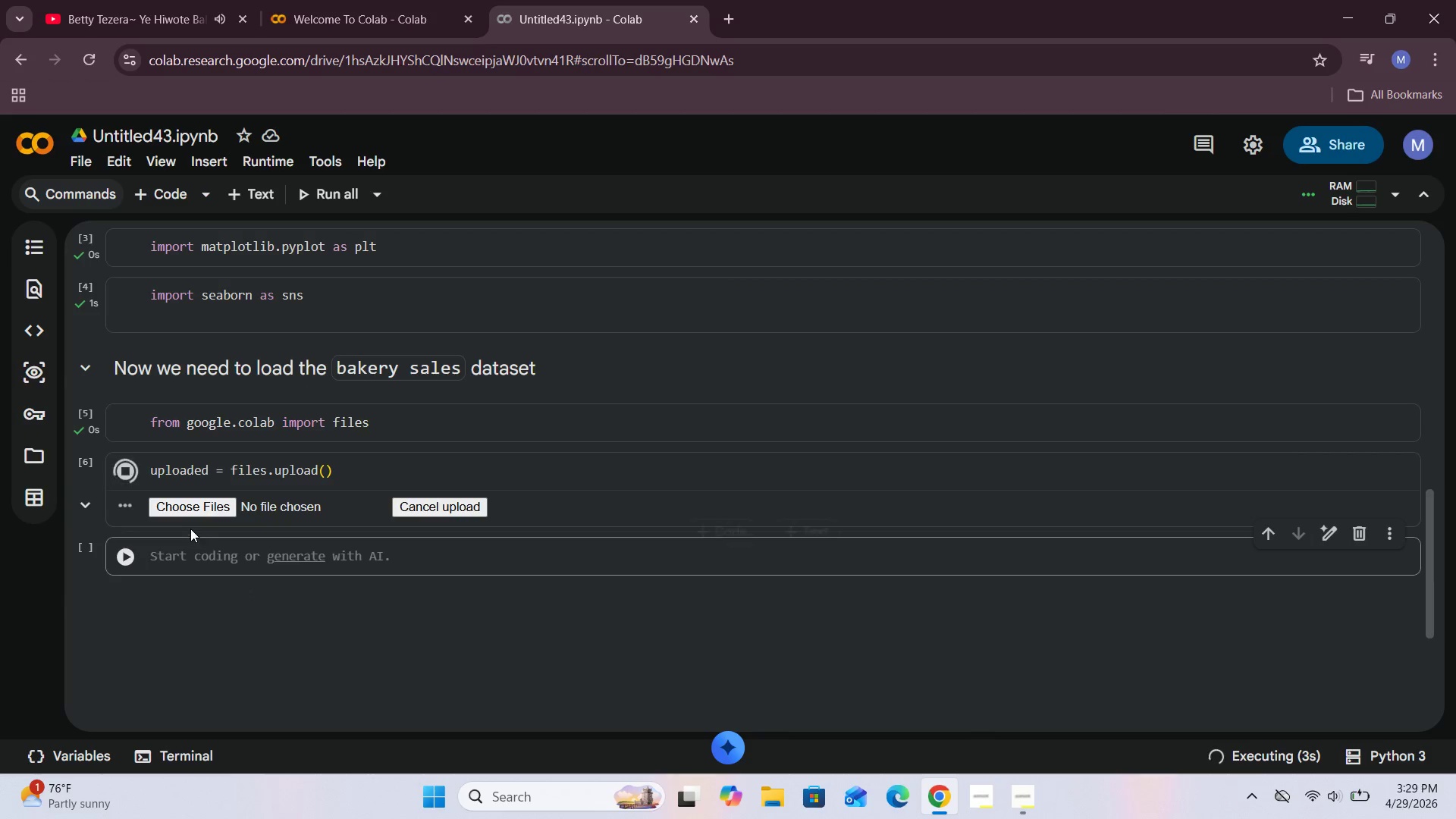 
left_click([190, 507])
 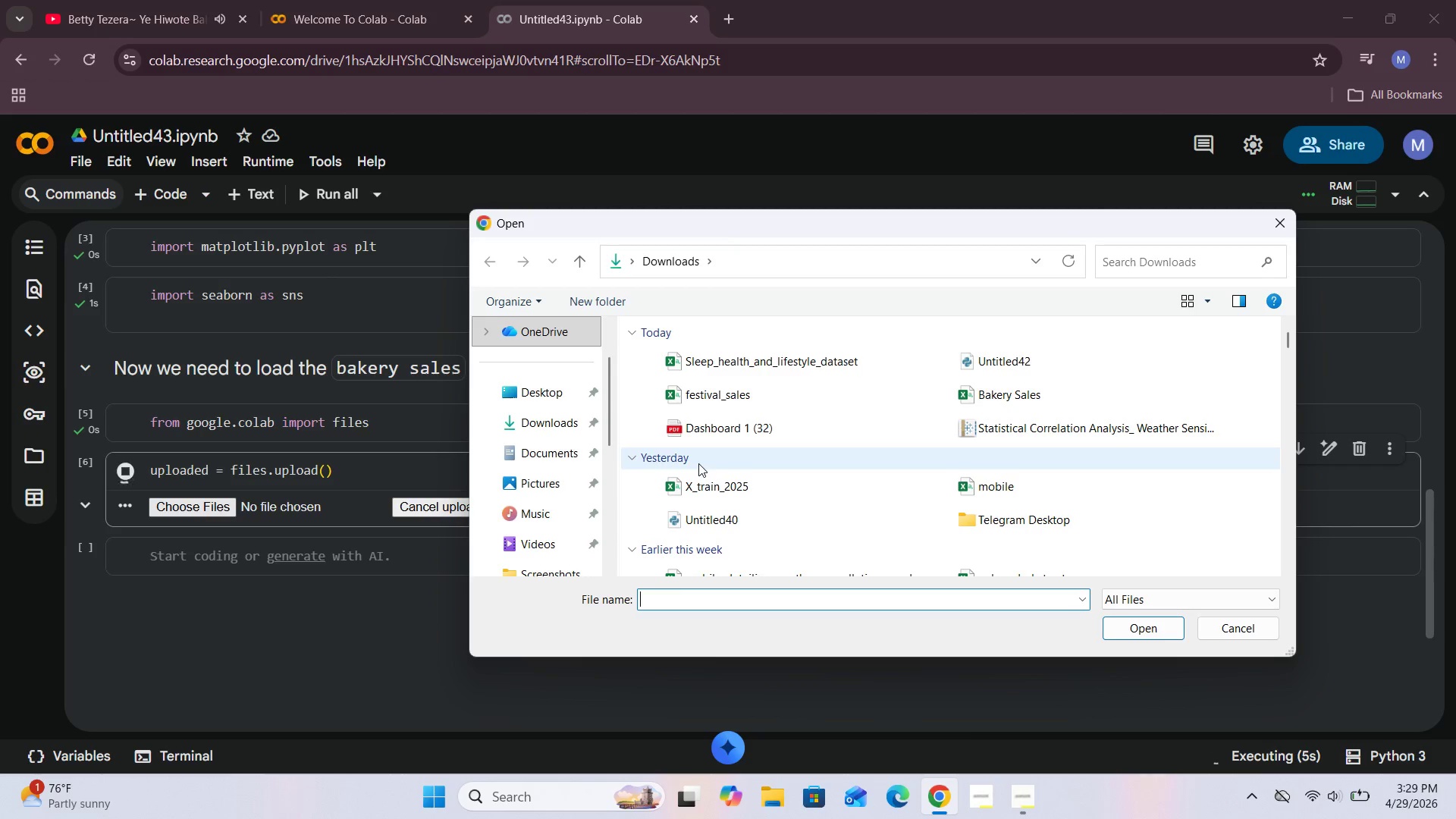 
scroll: coordinate [698, 463], scroll_direction: down, amount: 1.0
 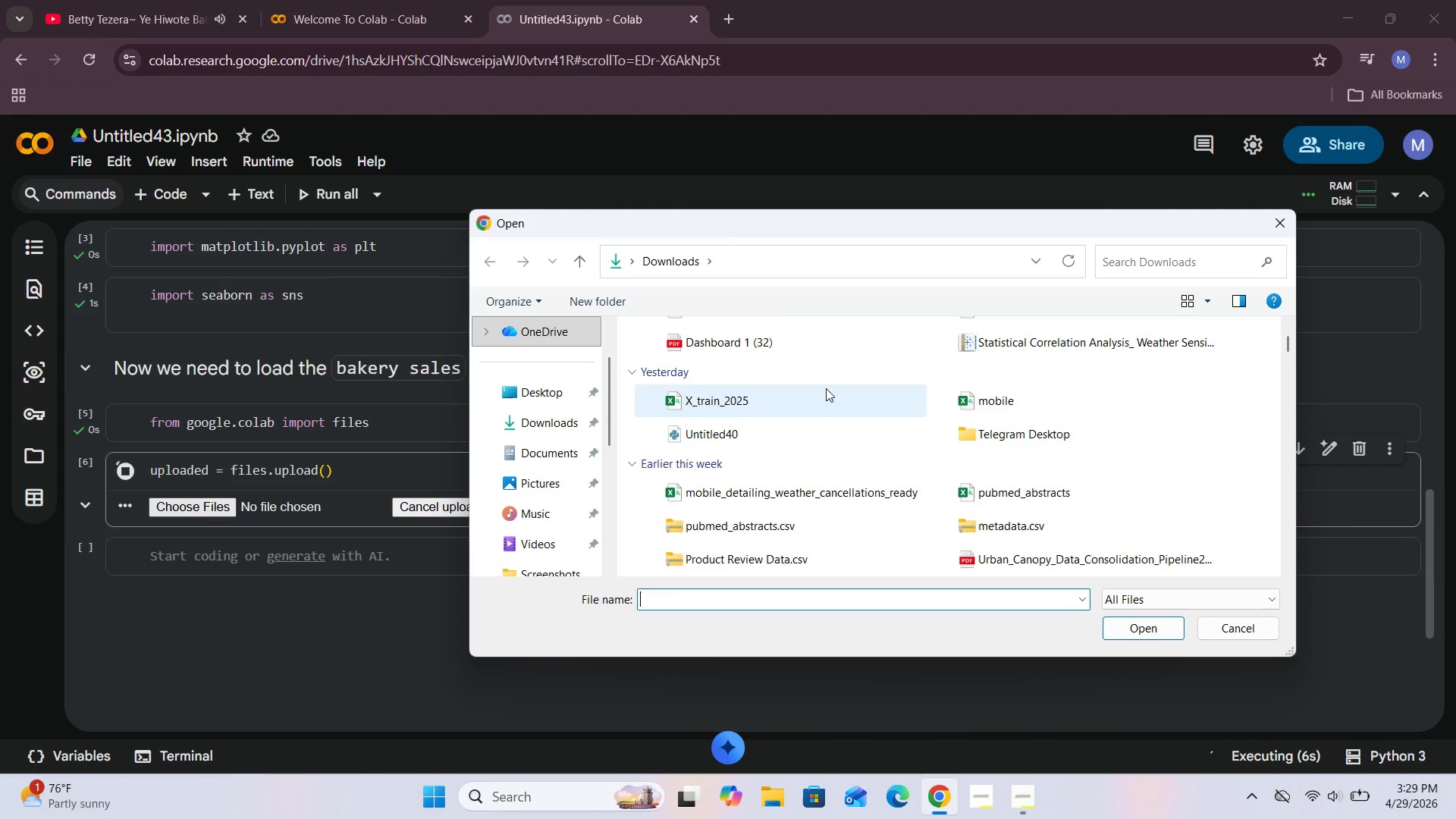 
scroll: coordinate [877, 375], scroll_direction: up, amount: 1.0
 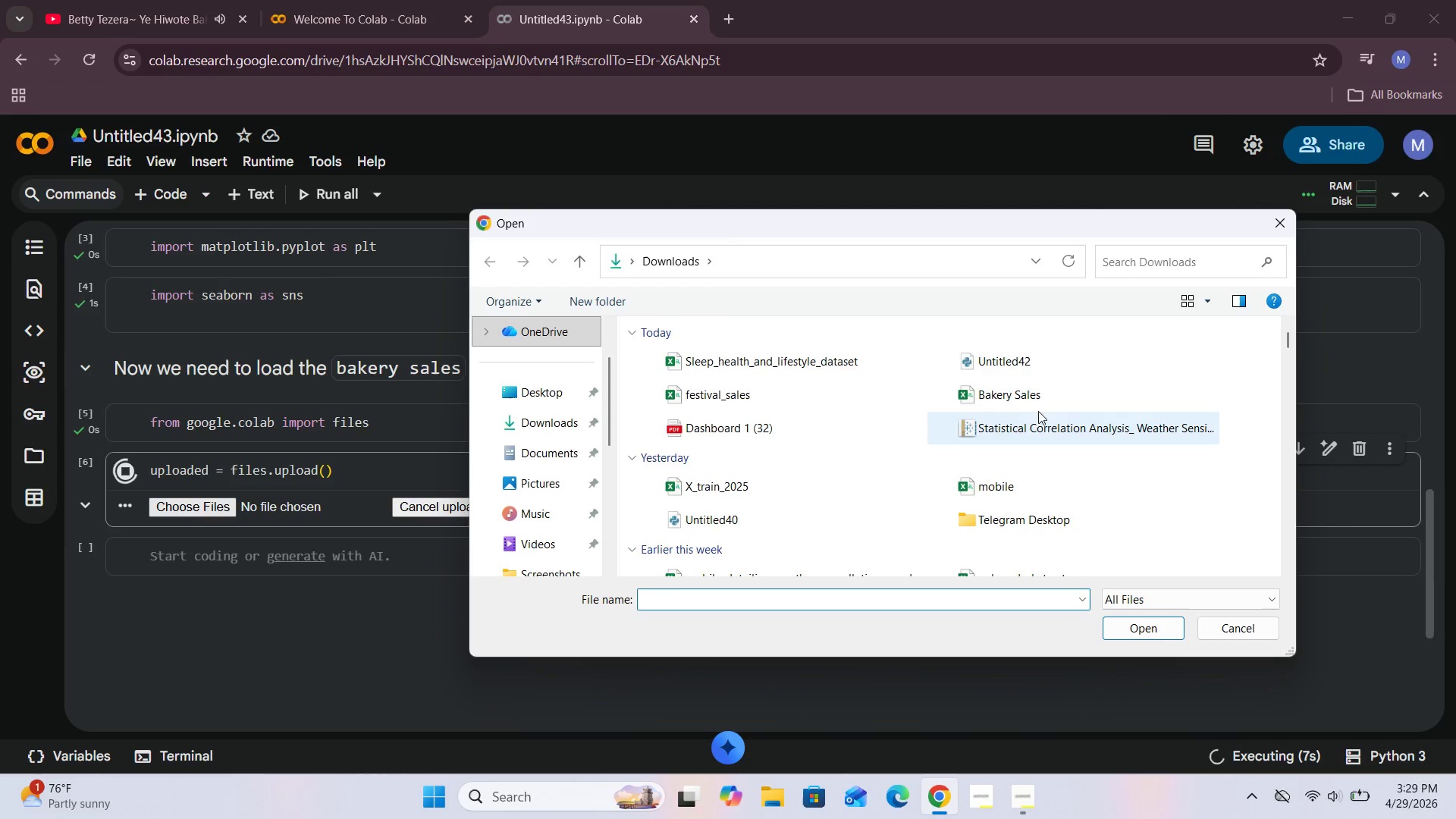 
left_click([1038, 403])
 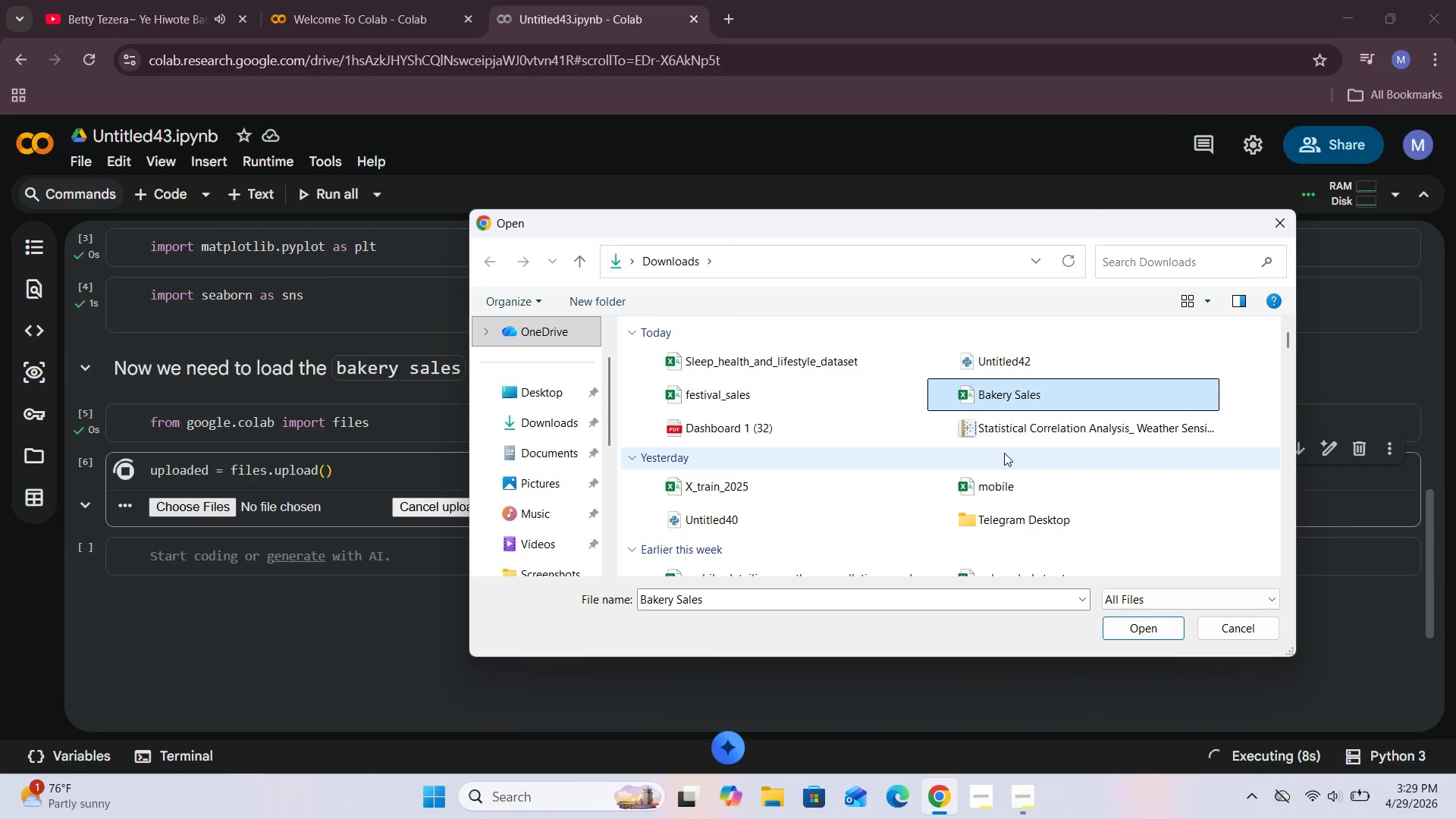 
scroll: coordinate [1004, 453], scroll_direction: down, amount: 1.0
 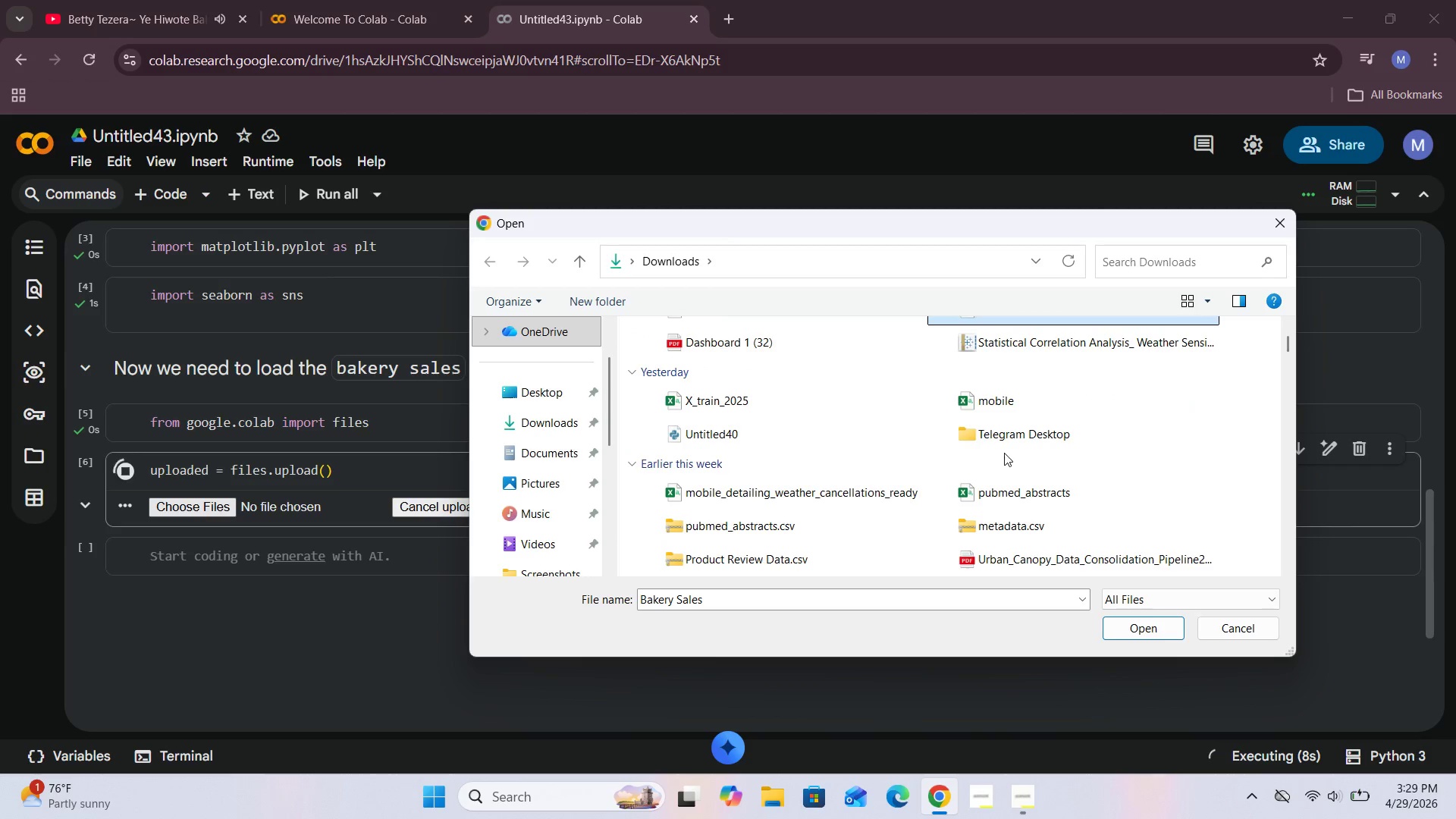 
scroll: coordinate [1004, 453], scroll_direction: up, amount: 1.0
 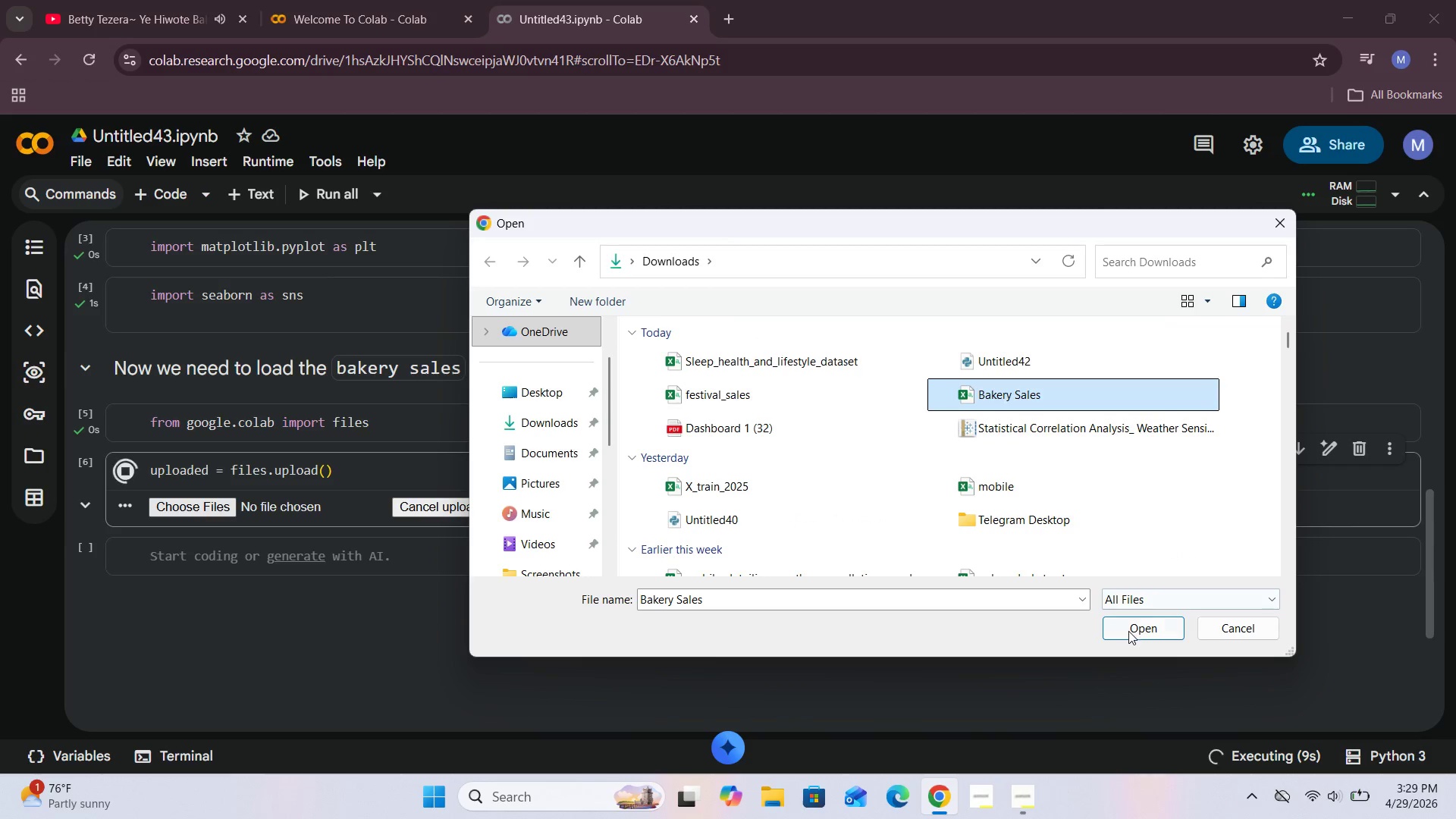 
left_click([1128, 632])
 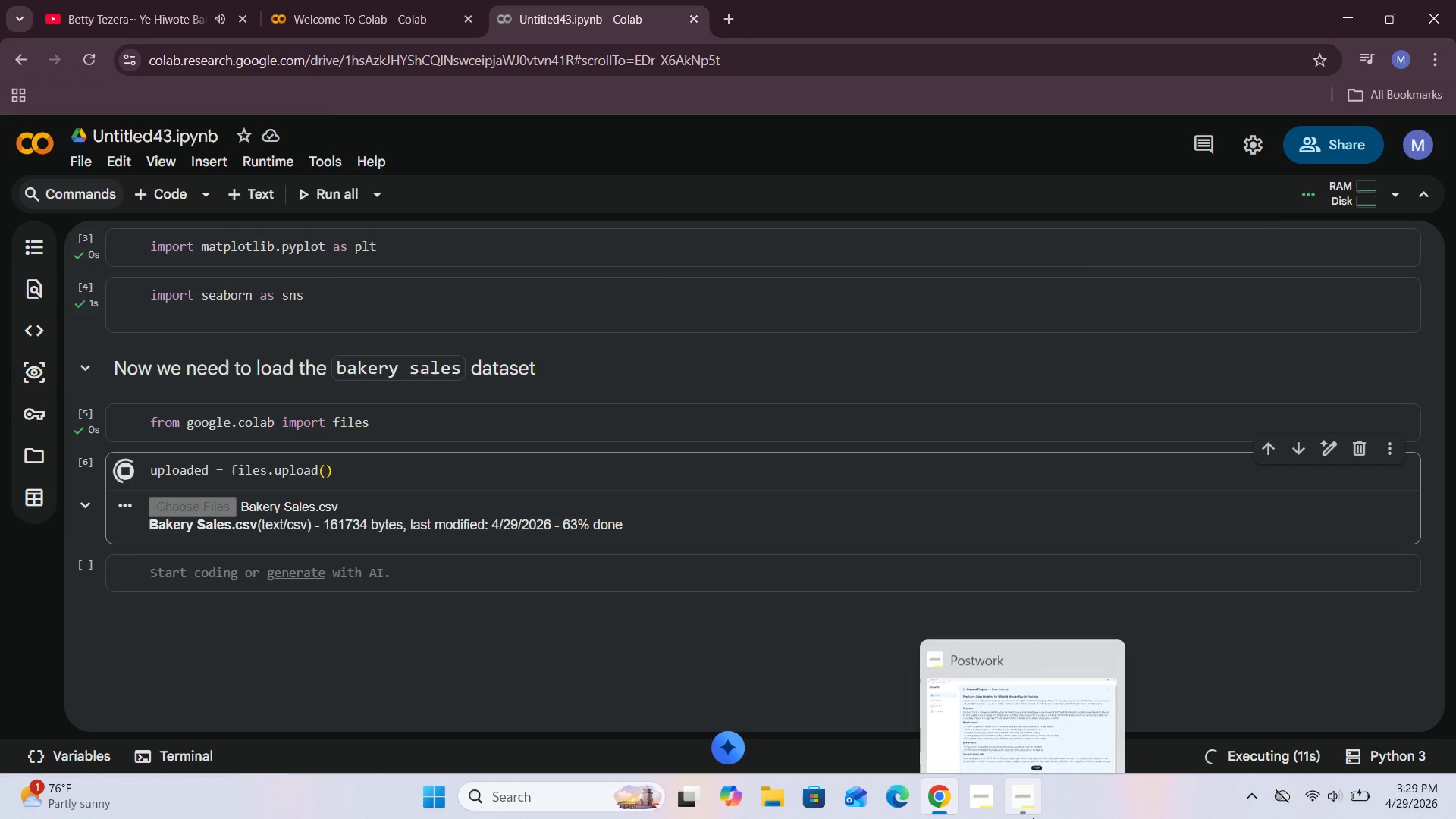 
left_click([998, 712])